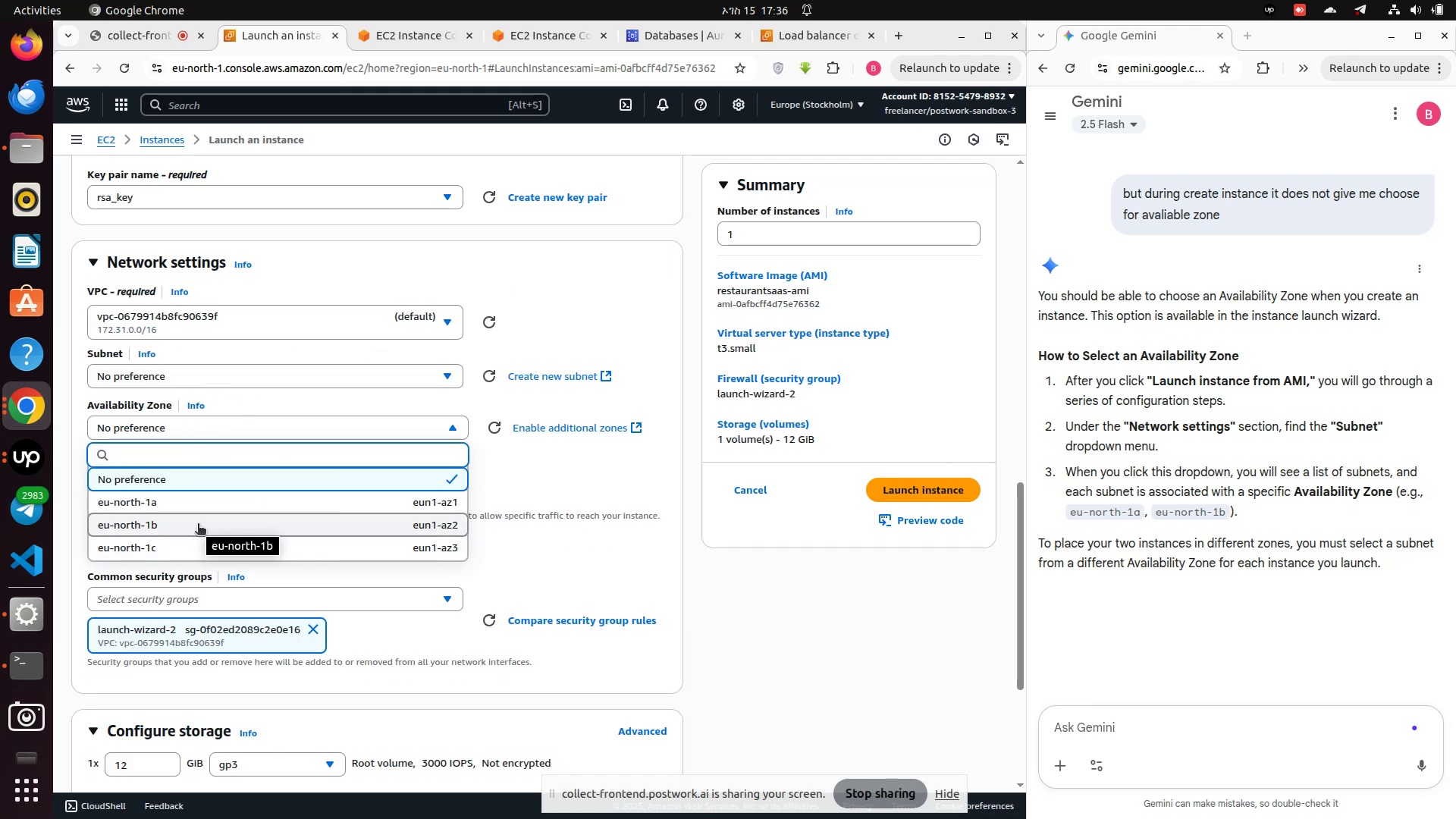 
left_click([198, 525])
 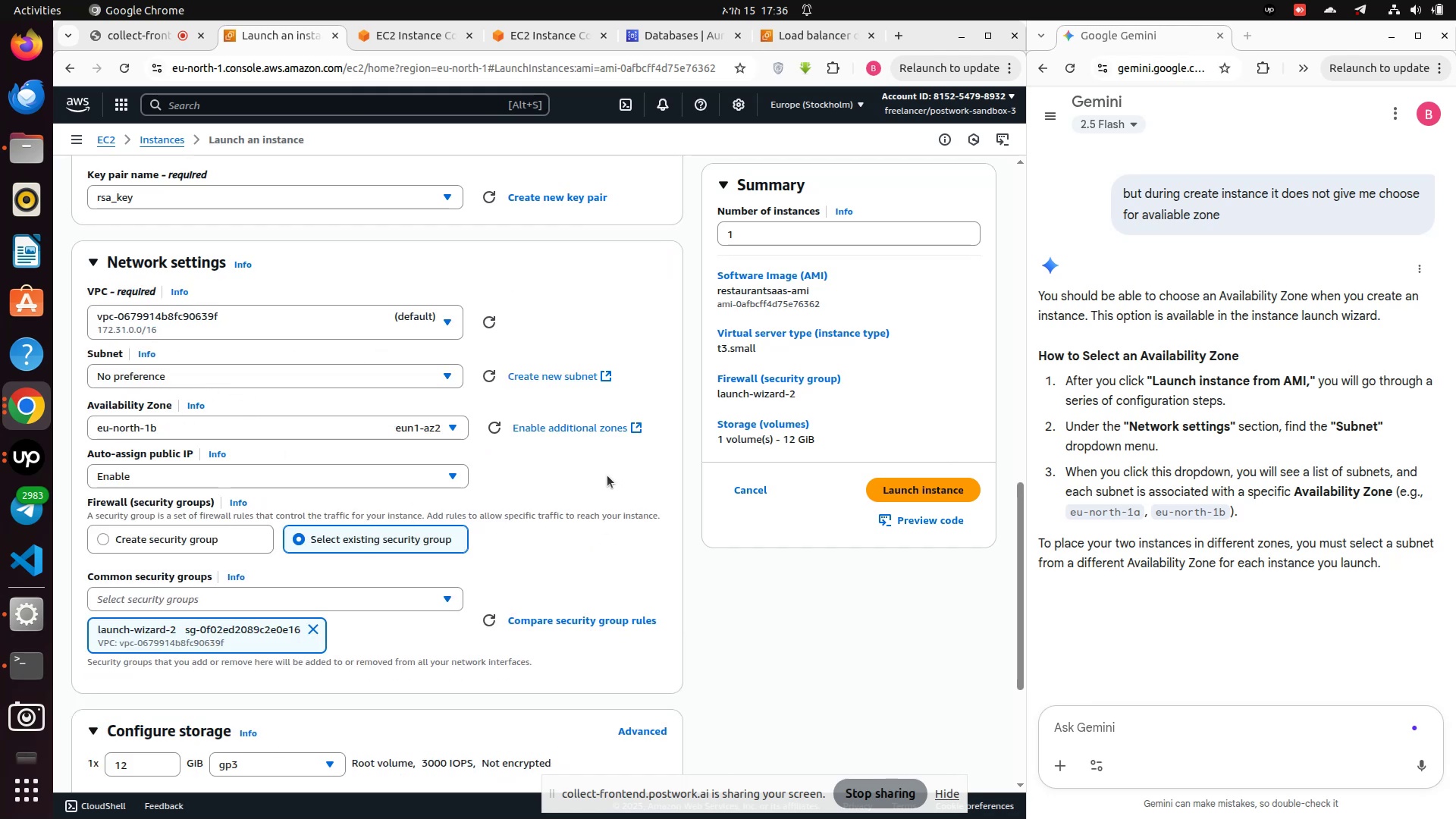 
left_click([607, 475])
 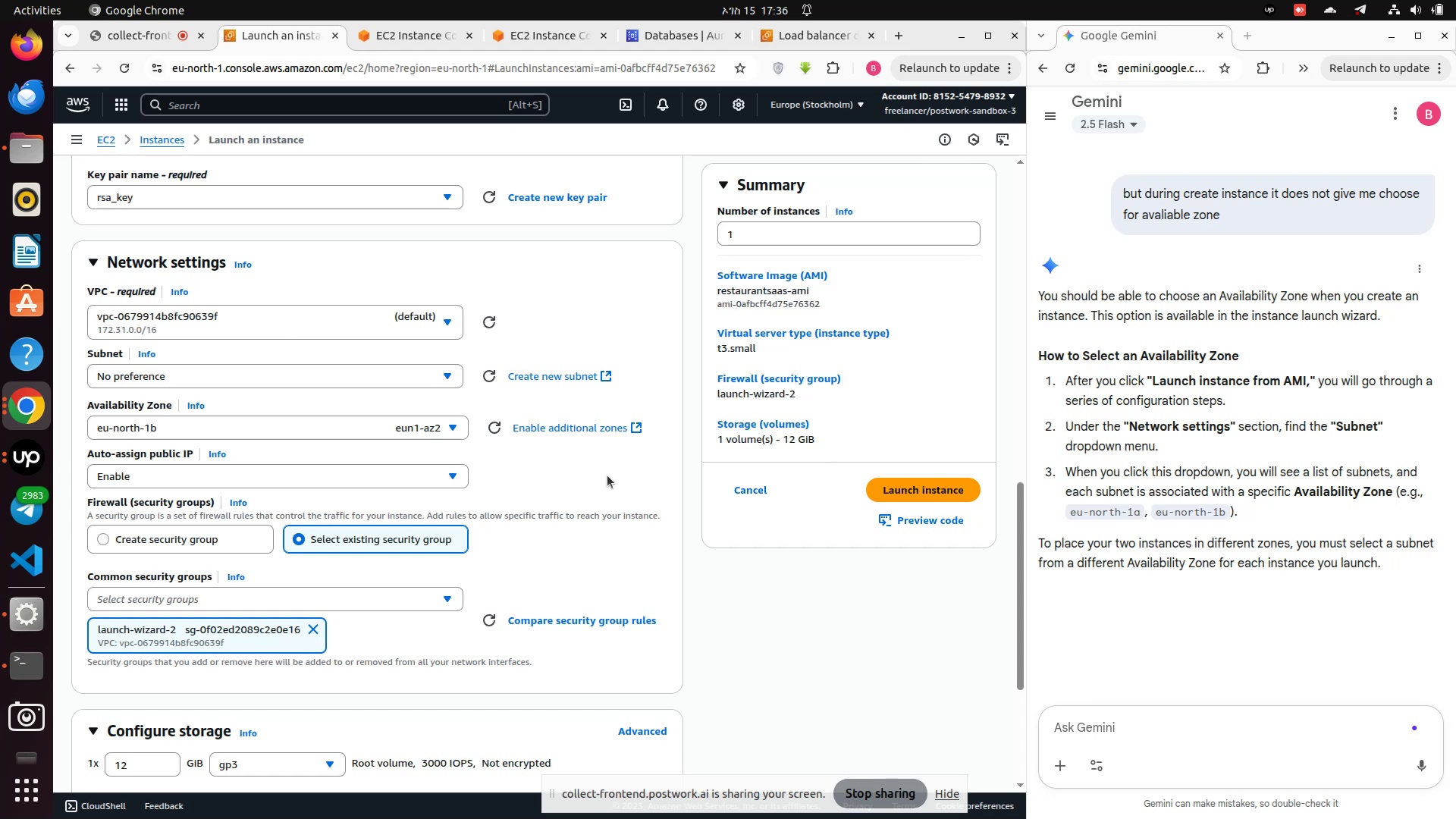 
scroll: coordinate [539, 475], scroll_direction: down, amount: 3.0
 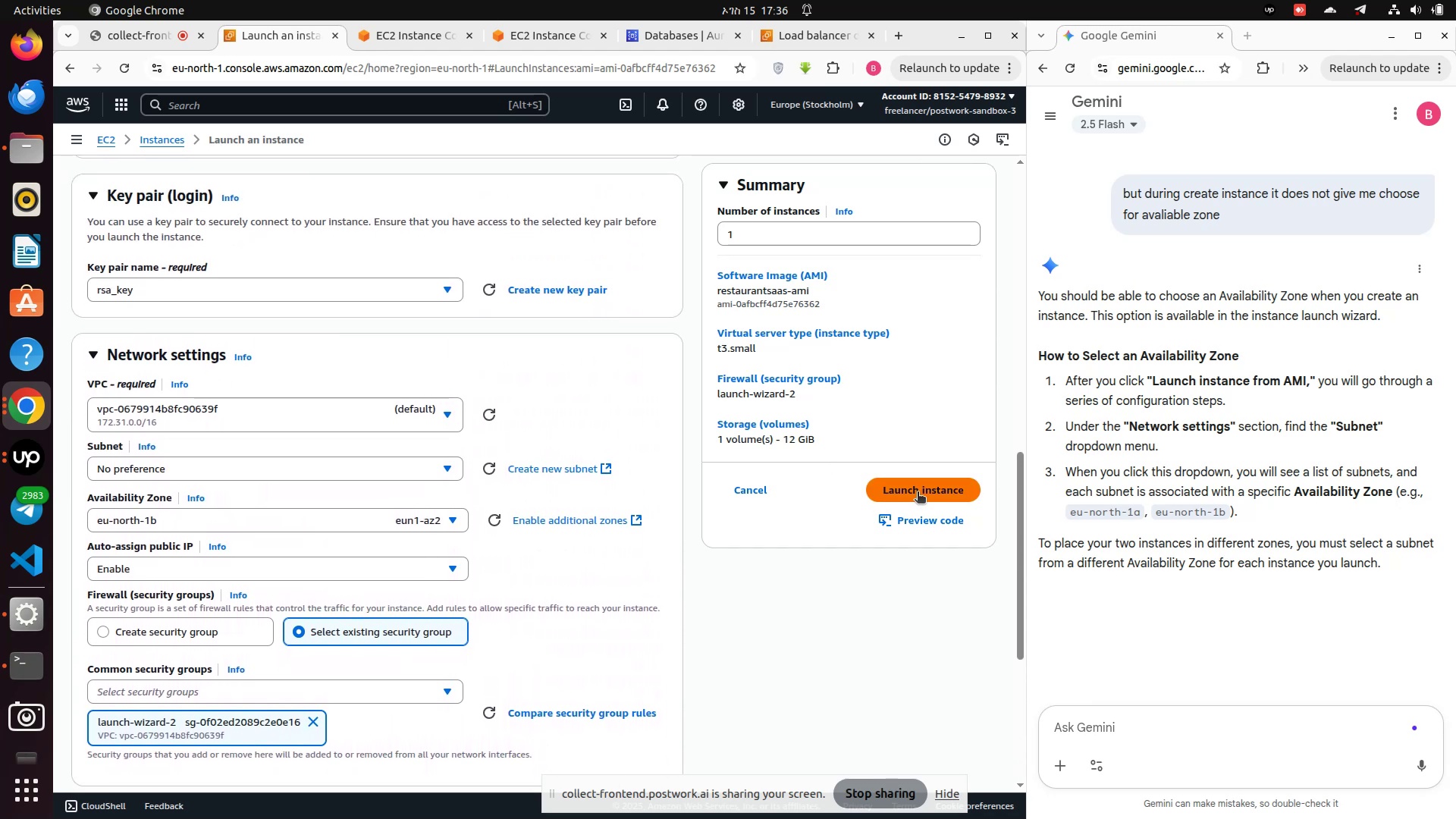 
left_click_drag(start_coordinate=[918, 493], to_coordinate=[925, 491])
 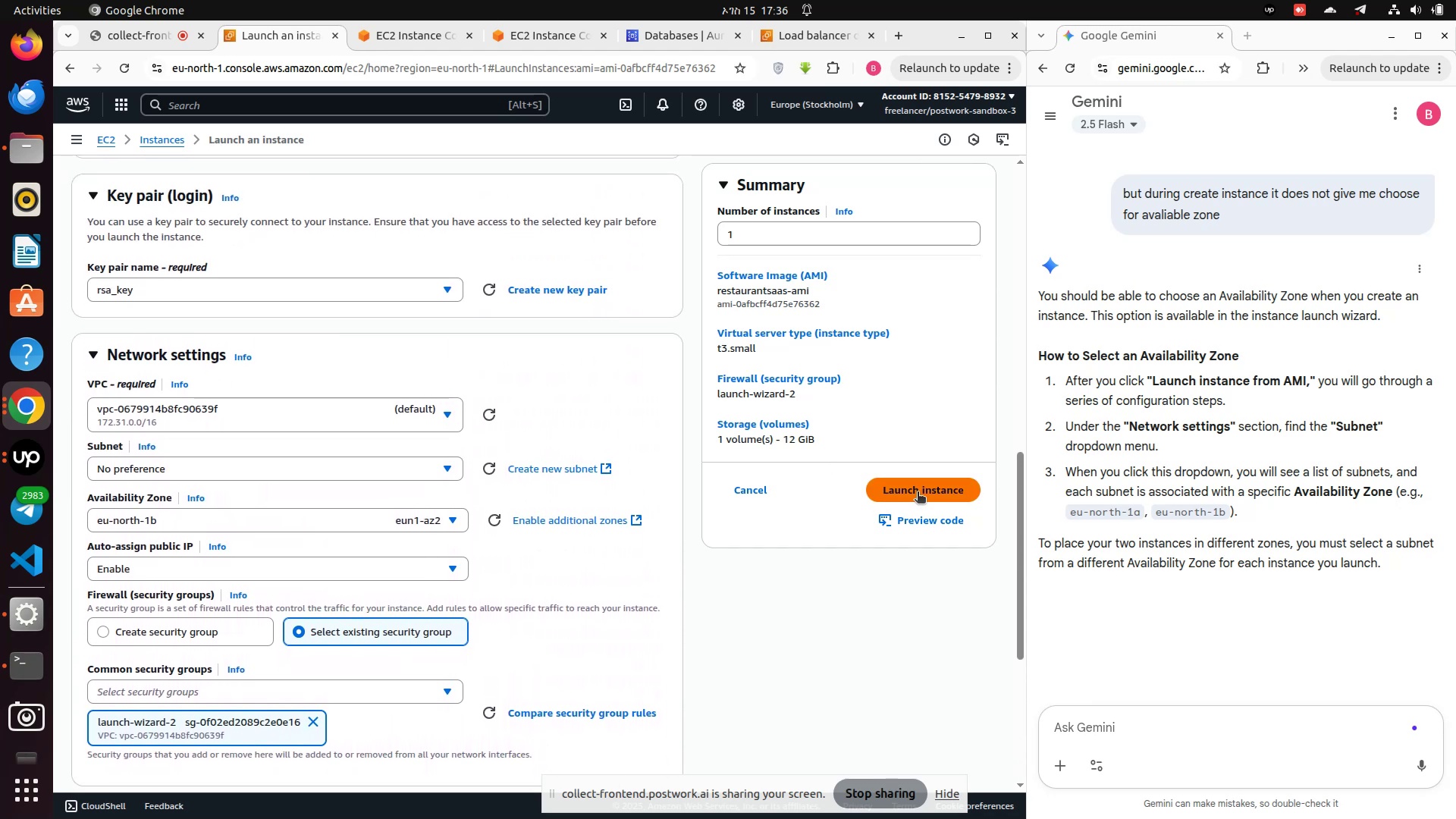 
mouse_move([940, 472])
 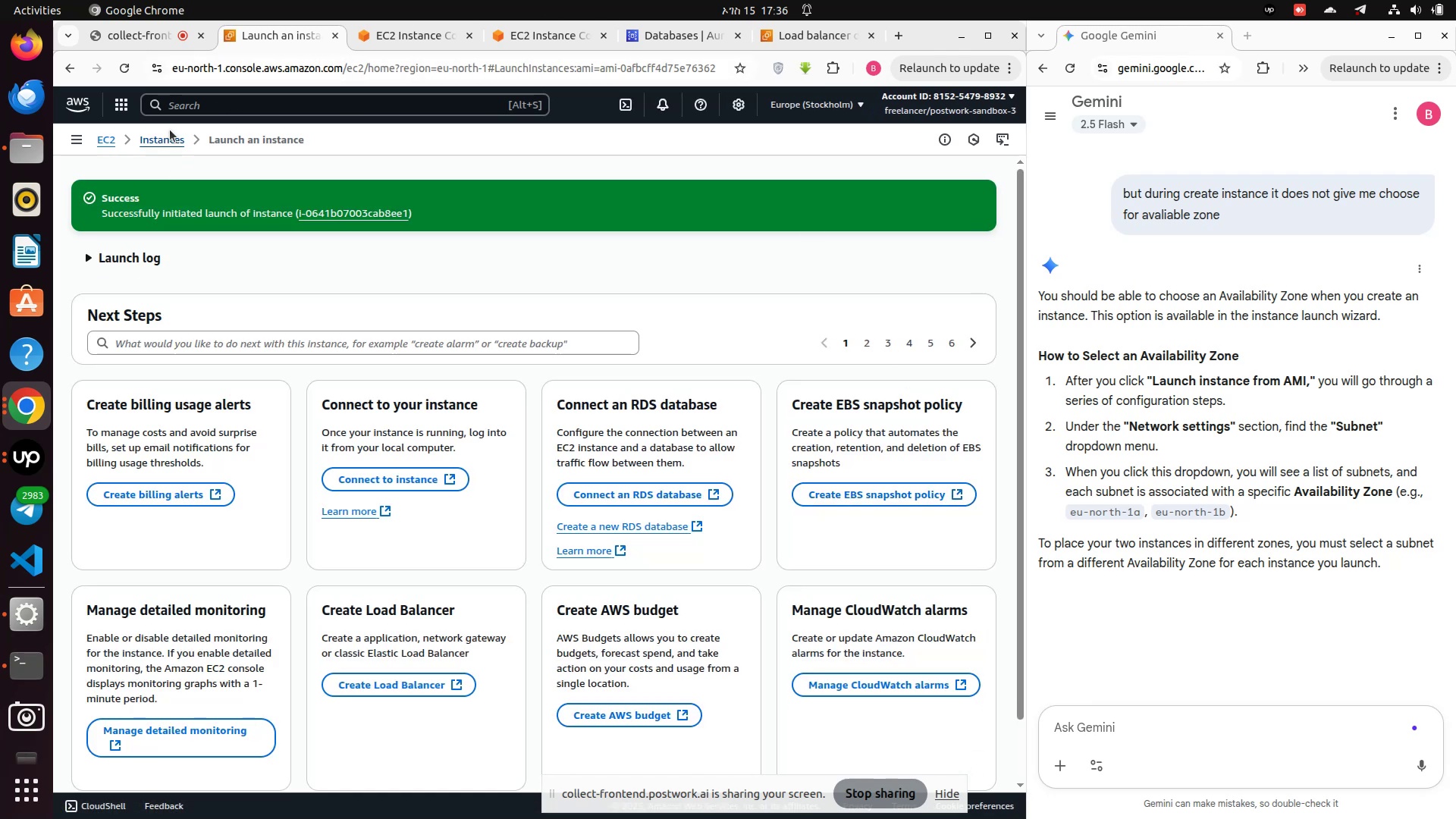 
left_click([166, 140])
 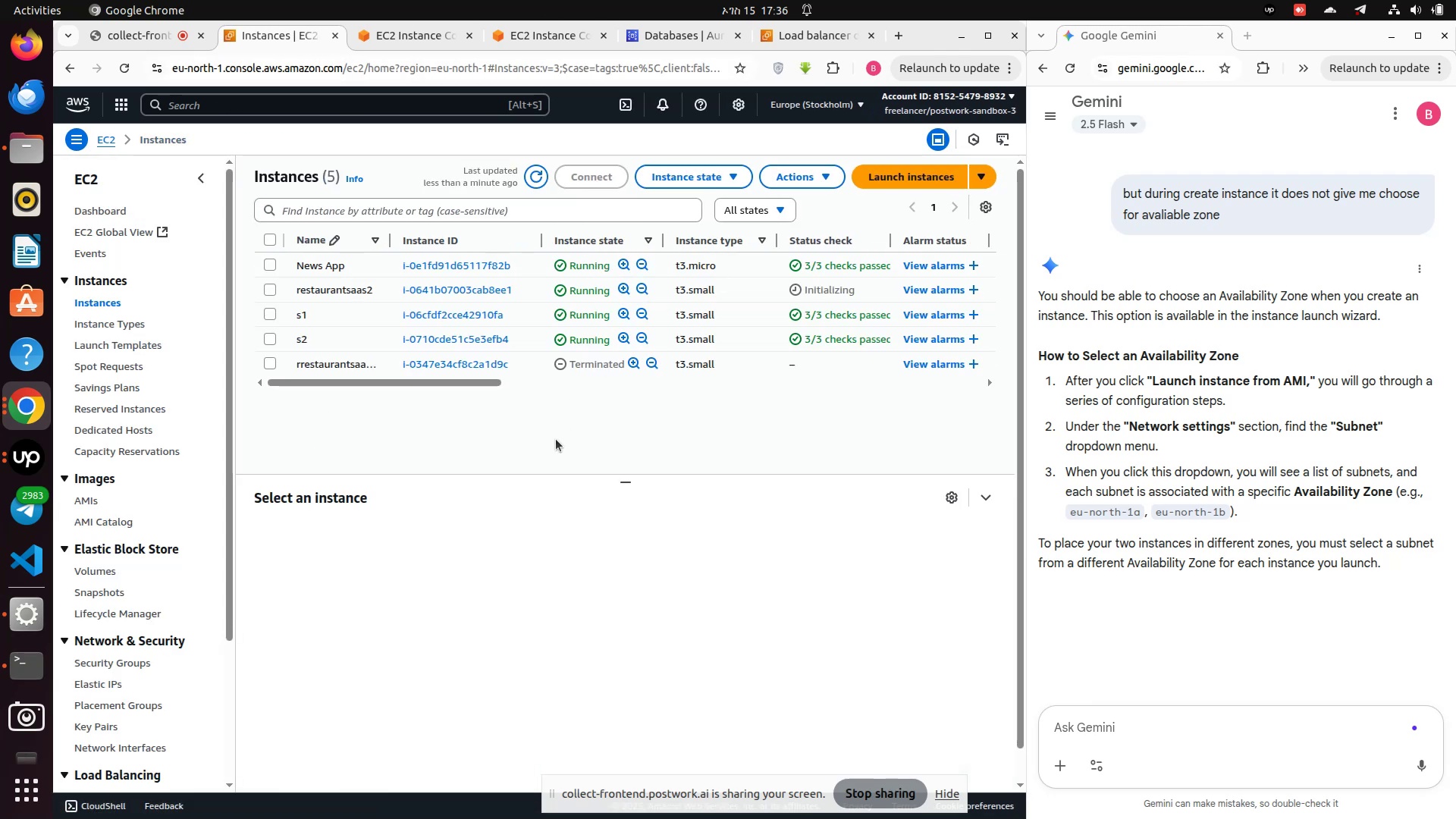 
wait(8.08)
 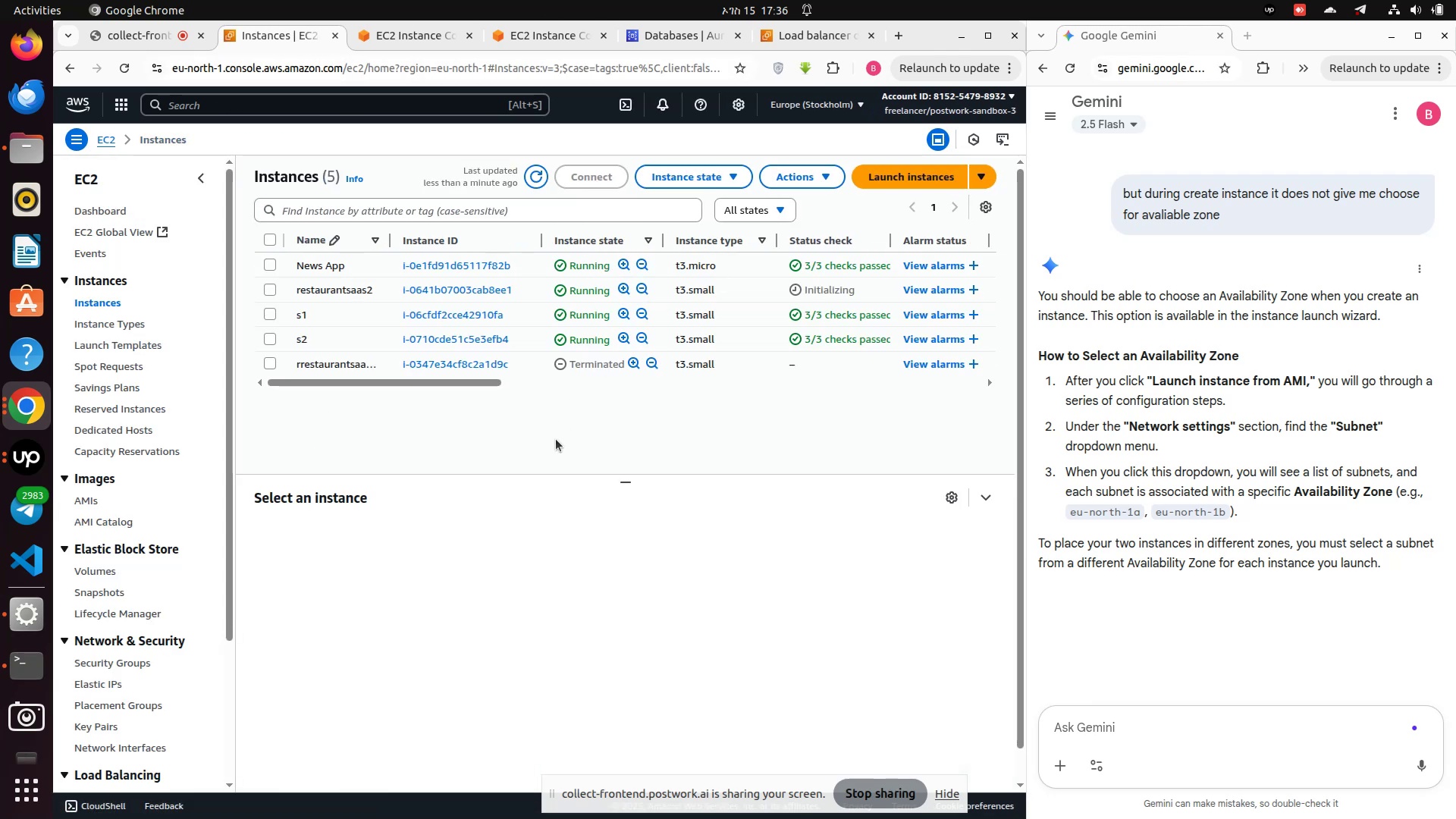 
left_click_drag(start_coordinate=[382, 388], to_coordinate=[437, 394])
 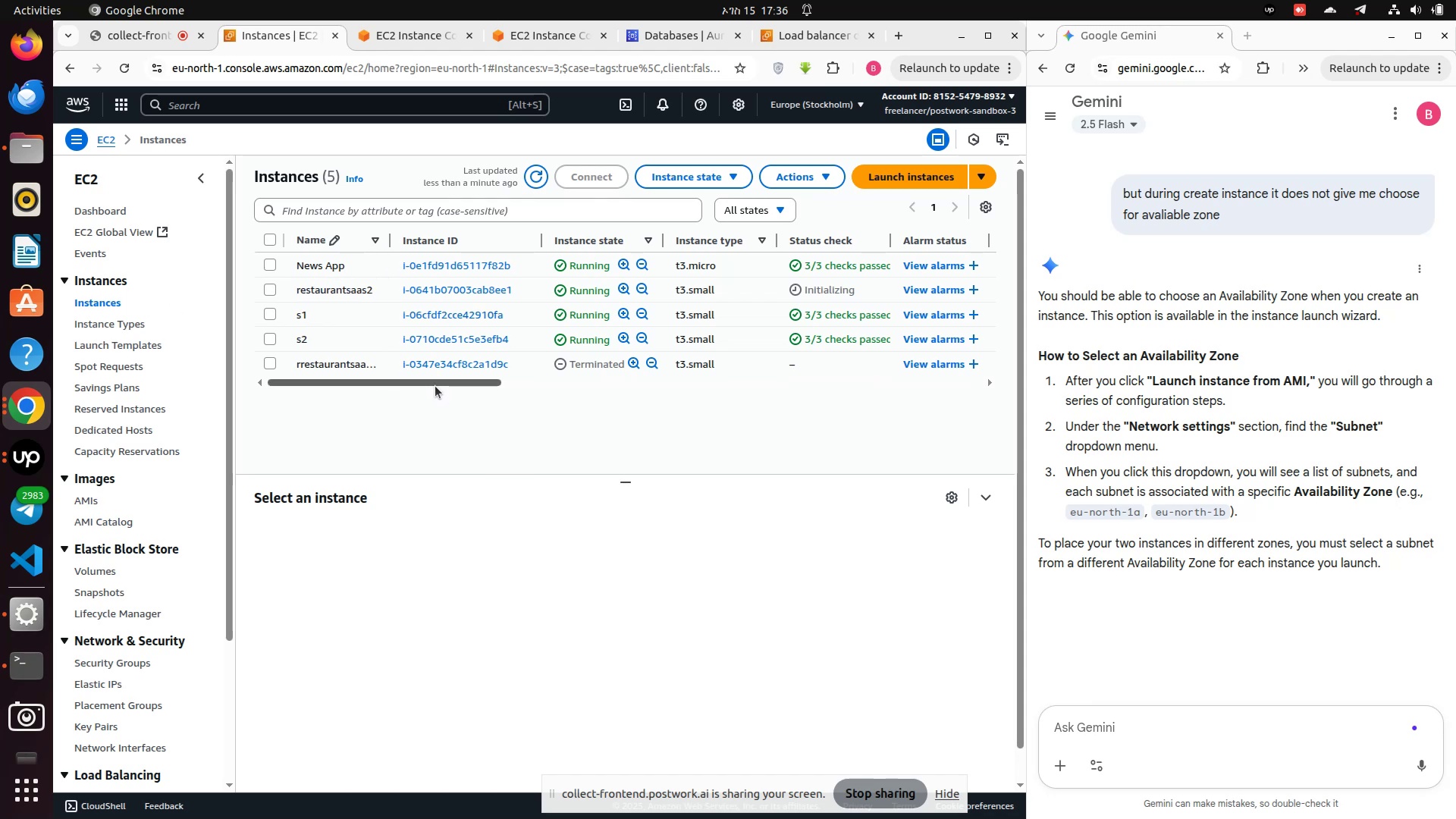 
left_click_drag(start_coordinate=[437, 383], to_coordinate=[948, 375])
 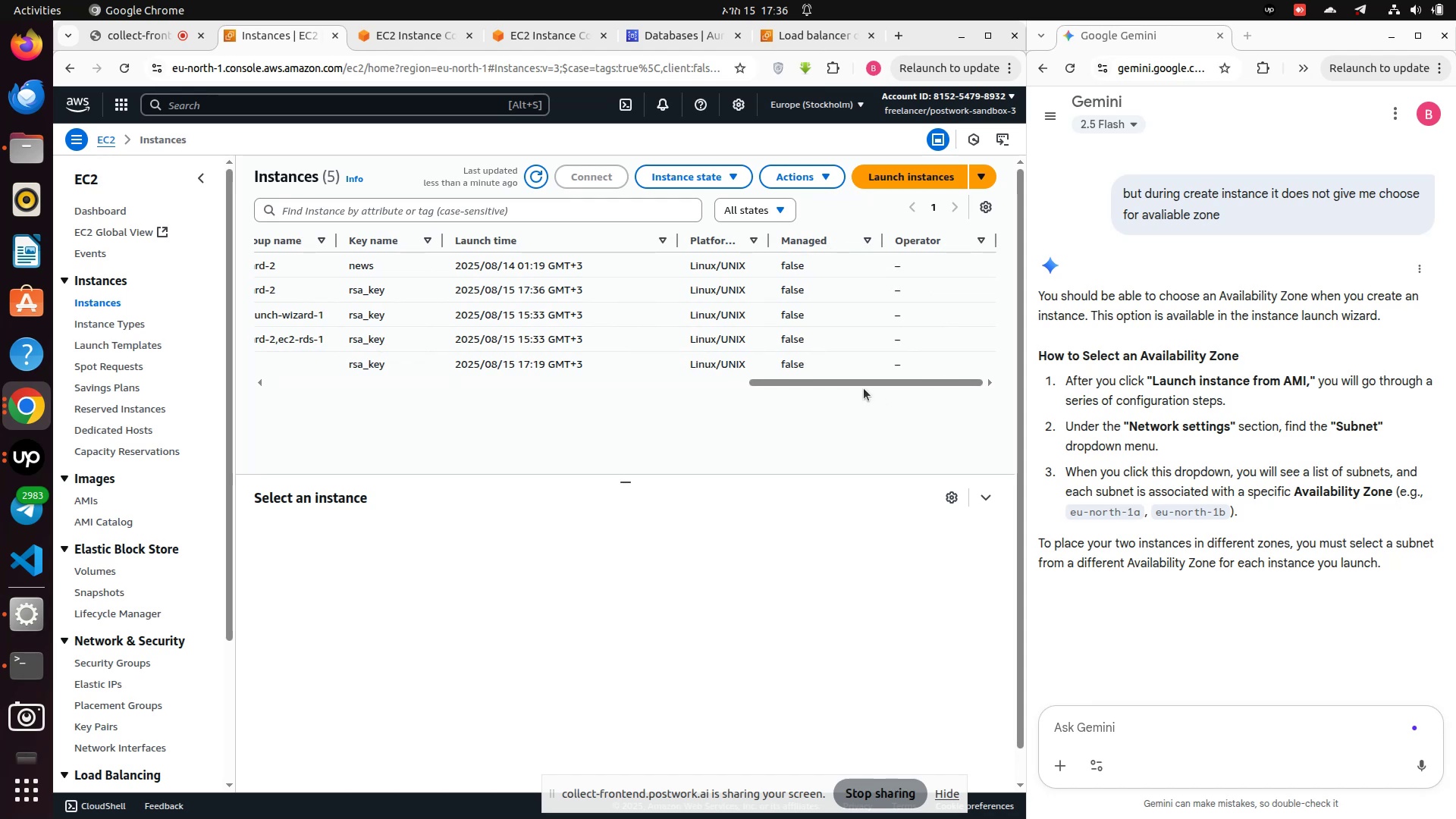 
left_click_drag(start_coordinate=[862, 388], to_coordinate=[483, 403])
 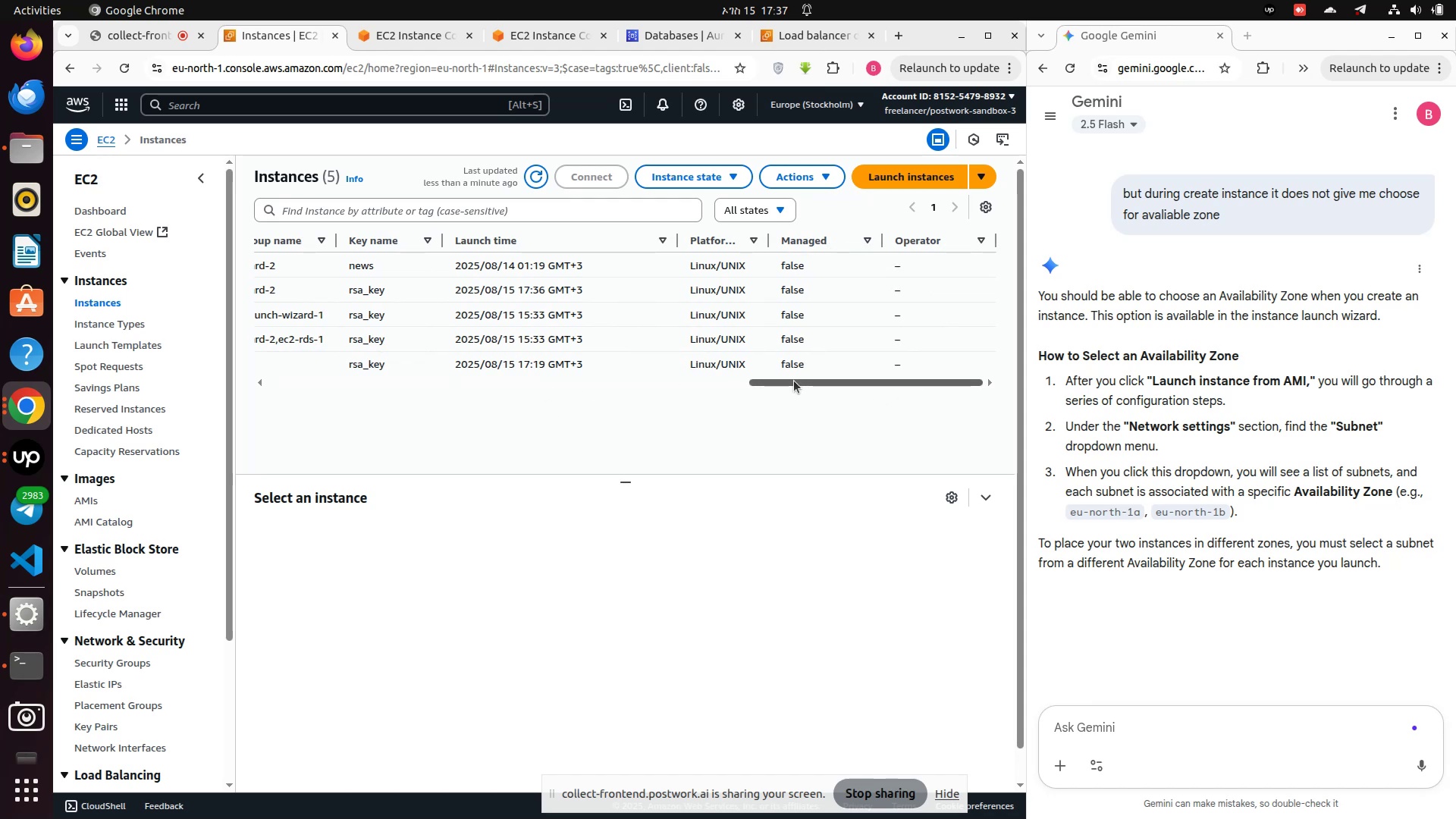 
left_click_drag(start_coordinate=[794, 382], to_coordinate=[217, 416])
 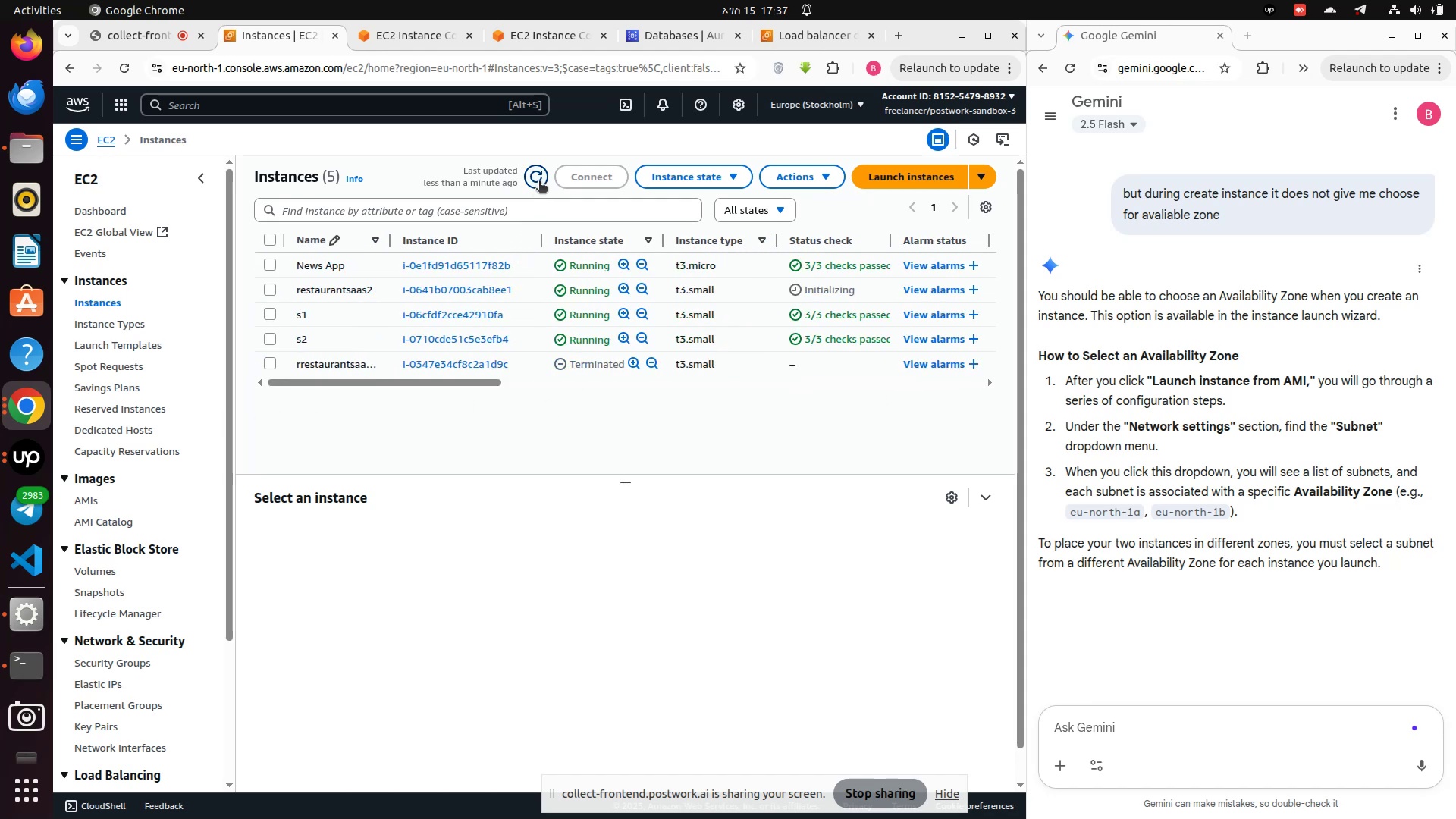 
left_click([540, 181])
 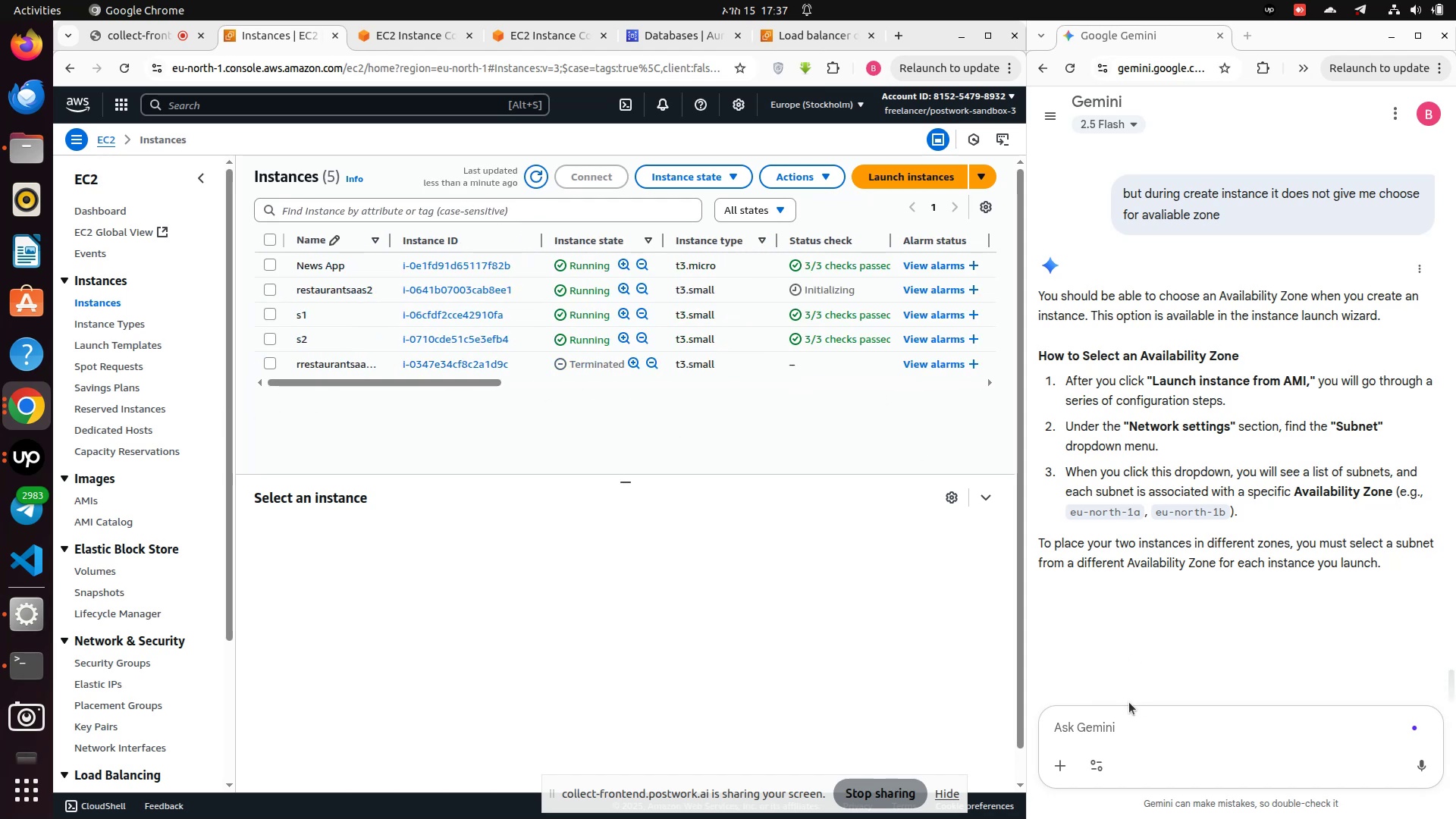 
left_click([1087, 723])
 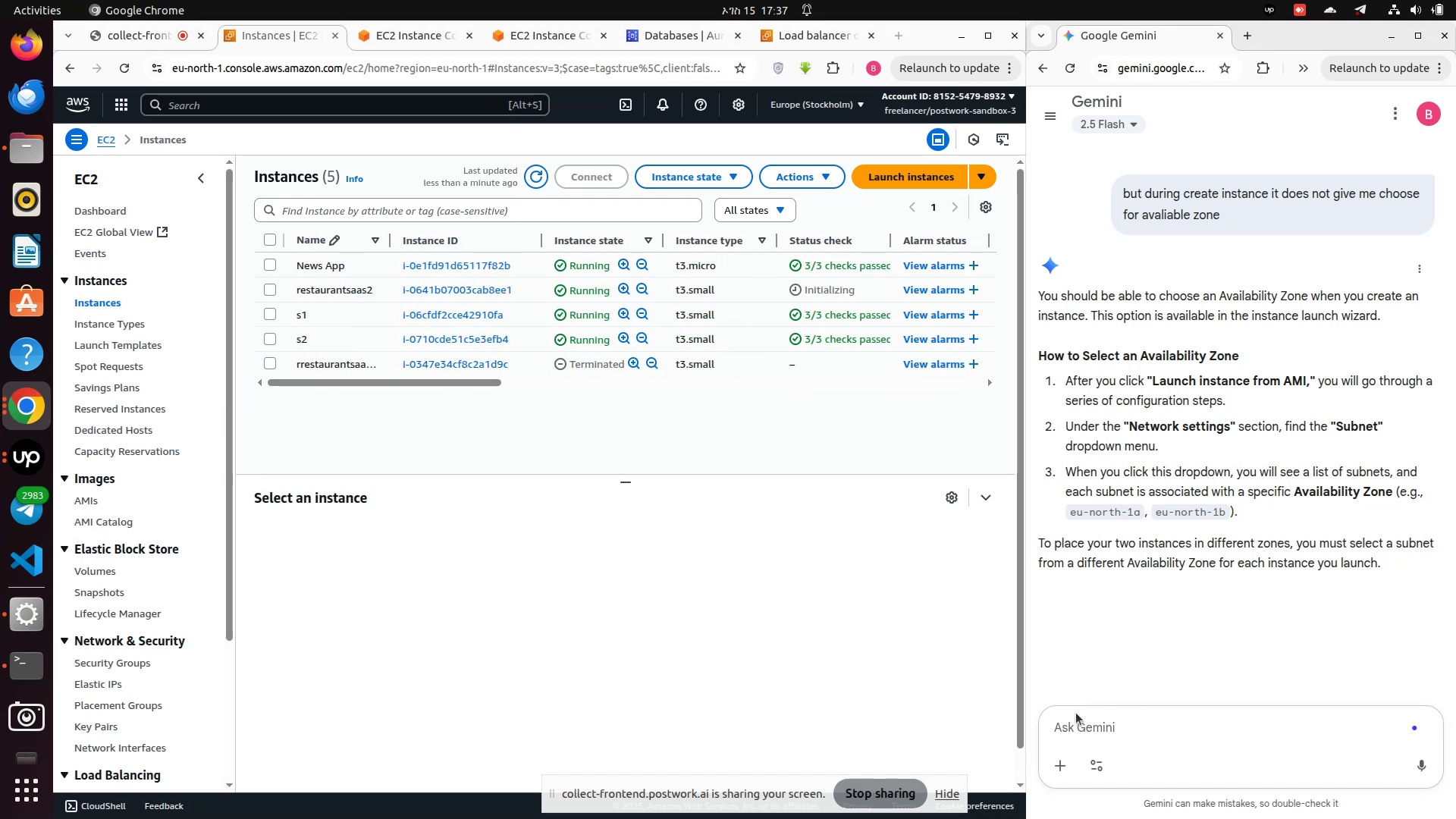 
type(whay )
key(Backspace)
key(Backspace)
key(Backspace)
type(y not the instance deleted after terminated)
 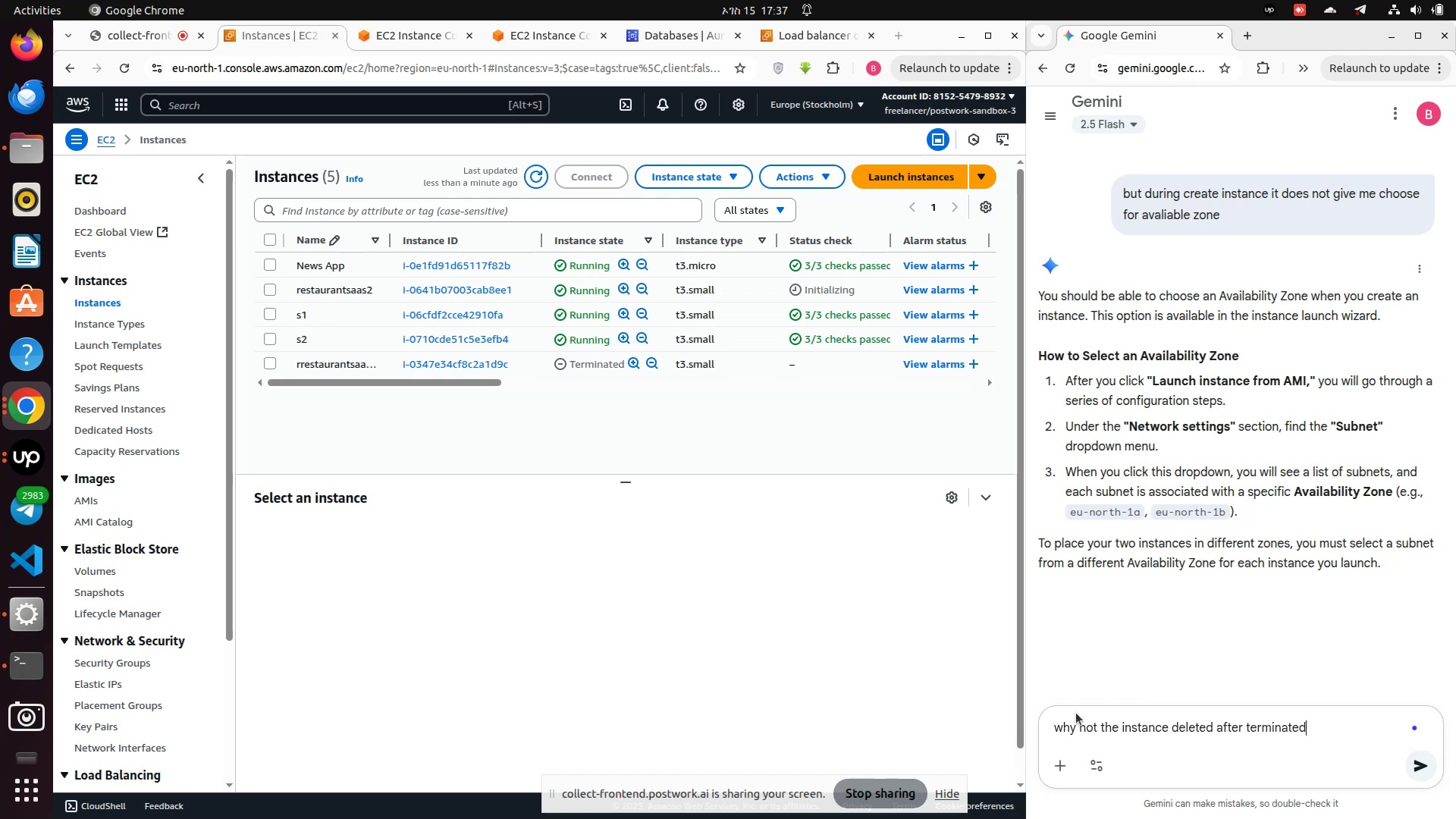 
key(Enter)
 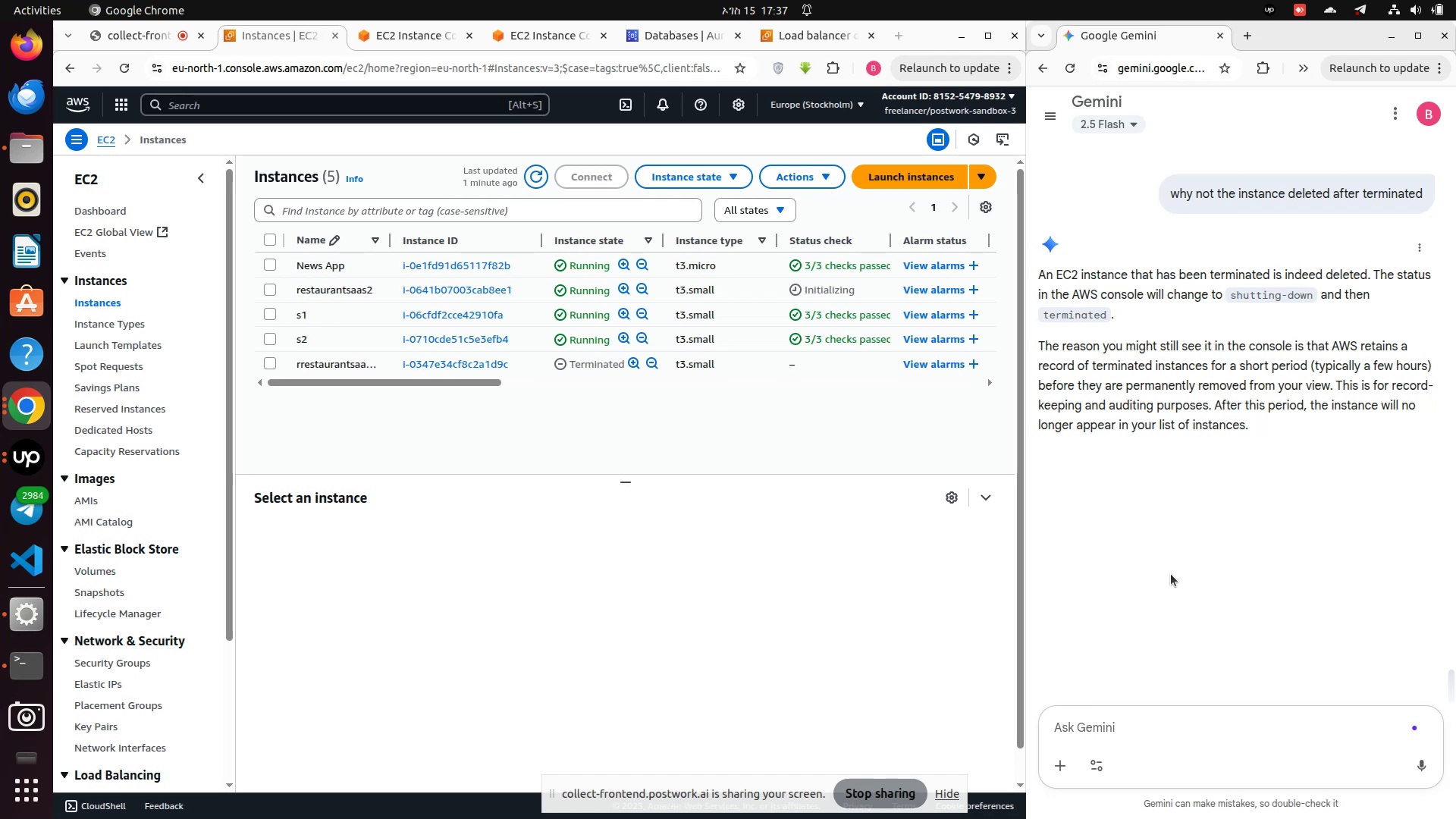 
wait(32.68)
 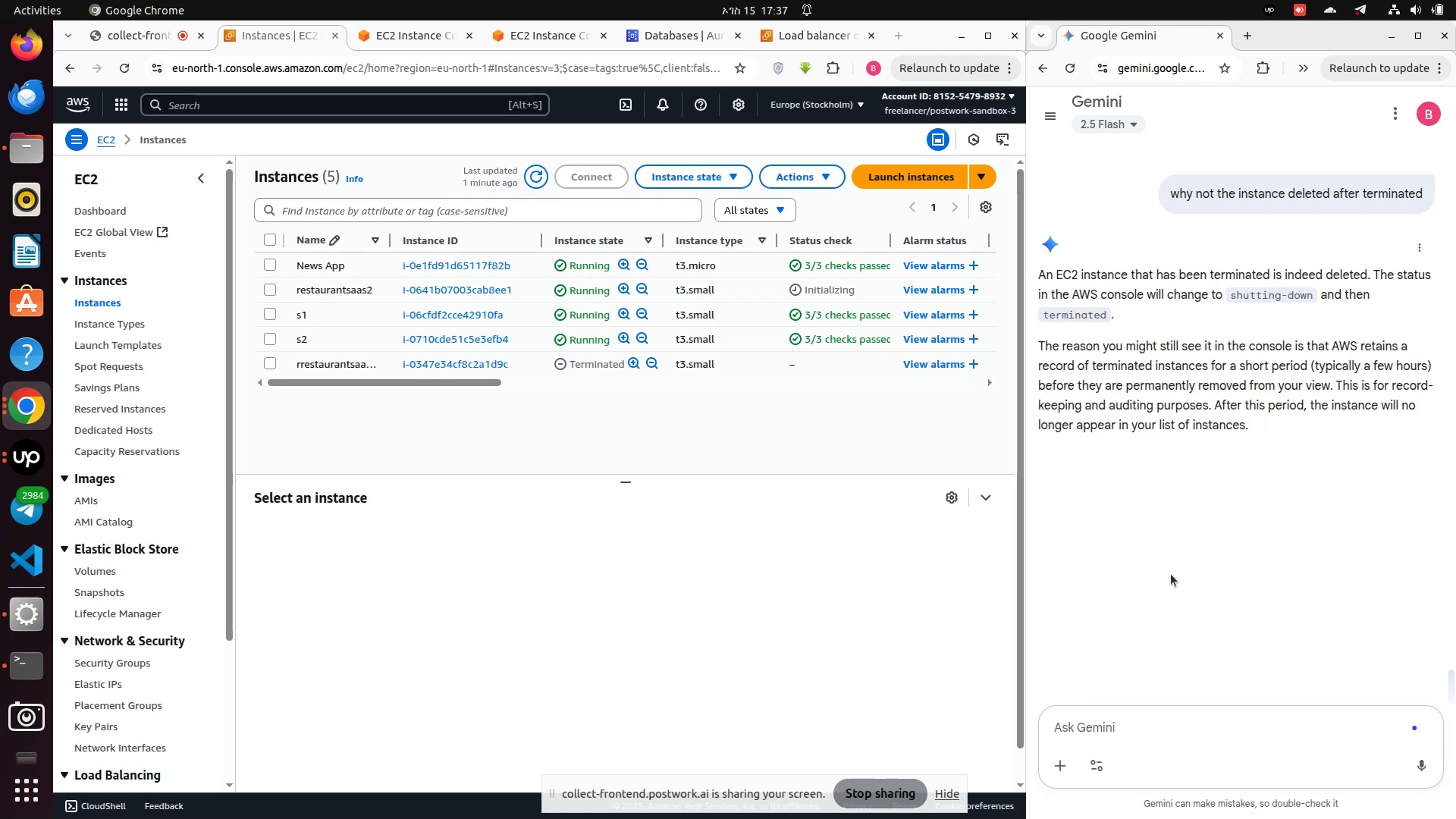 
left_click_drag(start_coordinate=[467, 381], to_coordinate=[348, 392])
 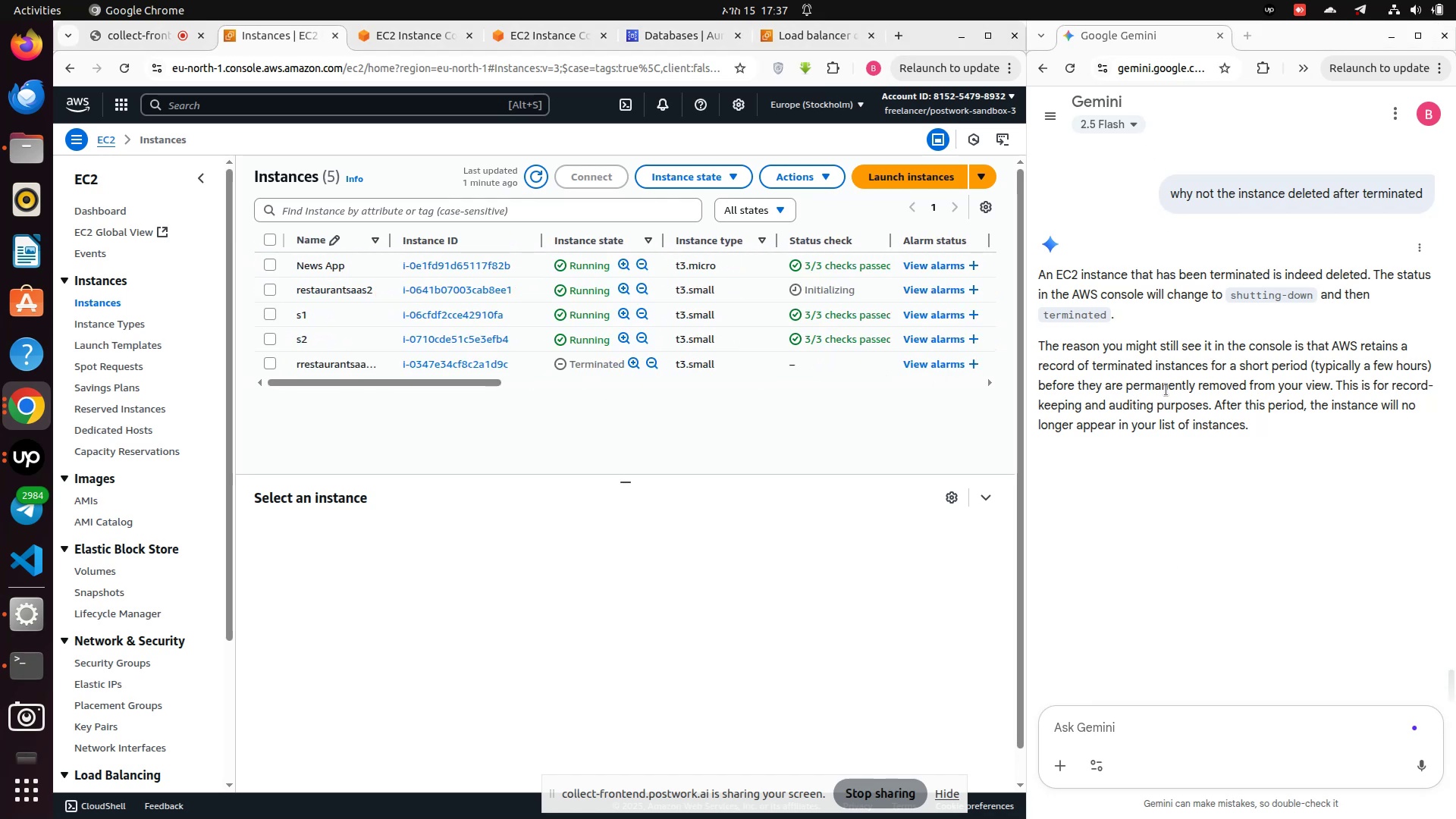 
scroll: coordinate [1135, 397], scroll_direction: up, amount: 16.0
 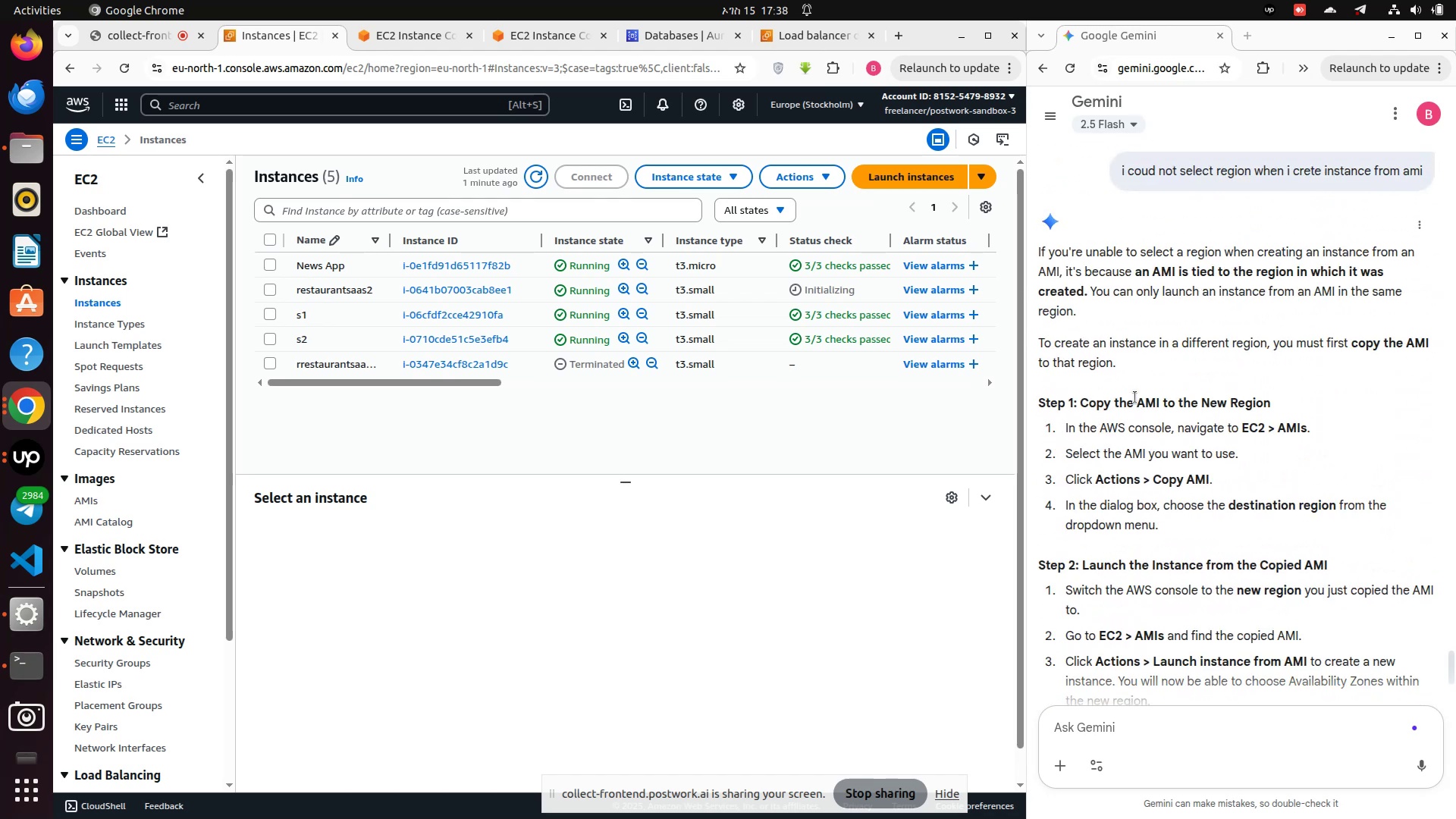 
scroll: coordinate [1135, 397], scroll_direction: down, amount: 1.0
 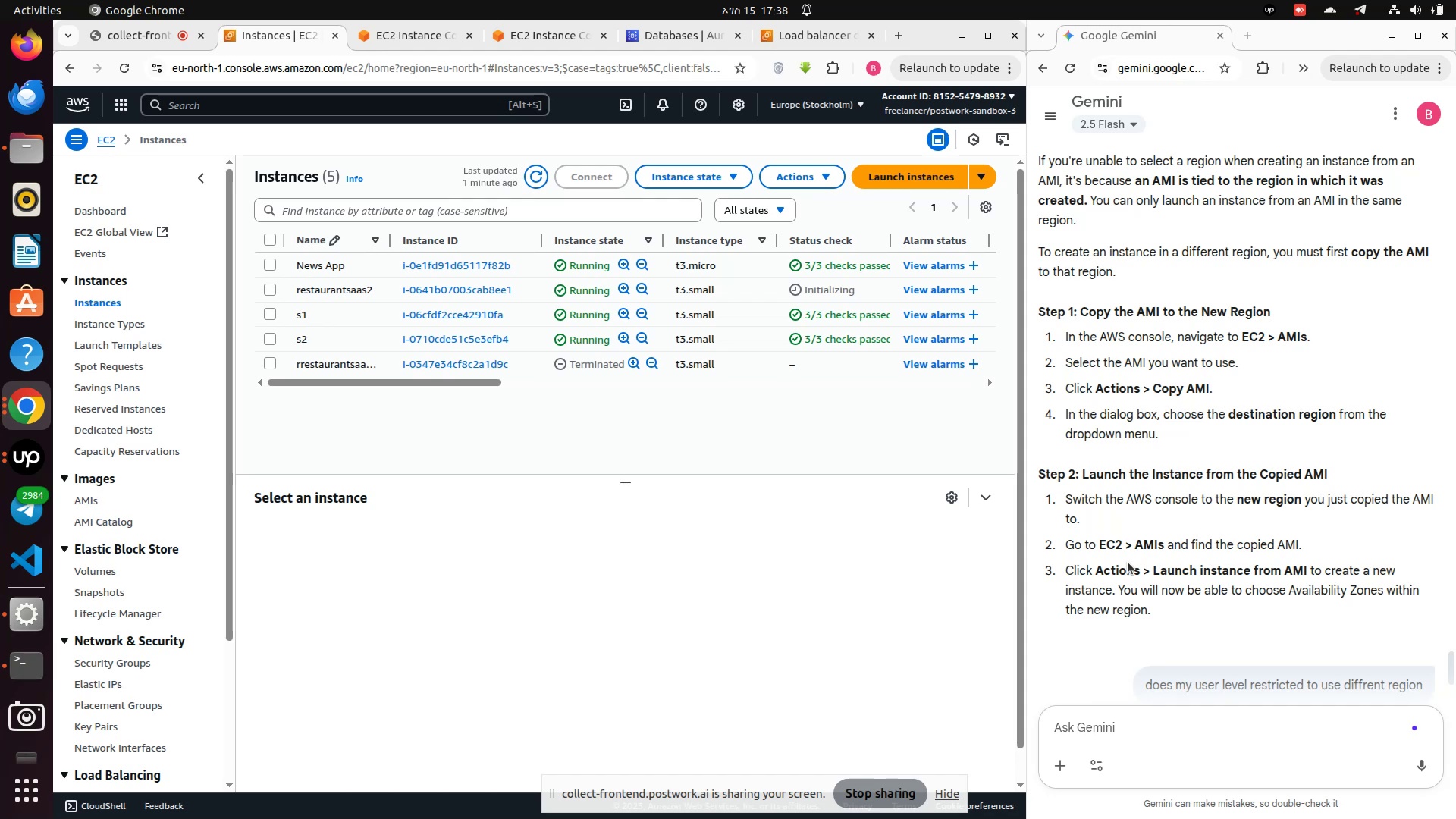 
wait(19.57)
 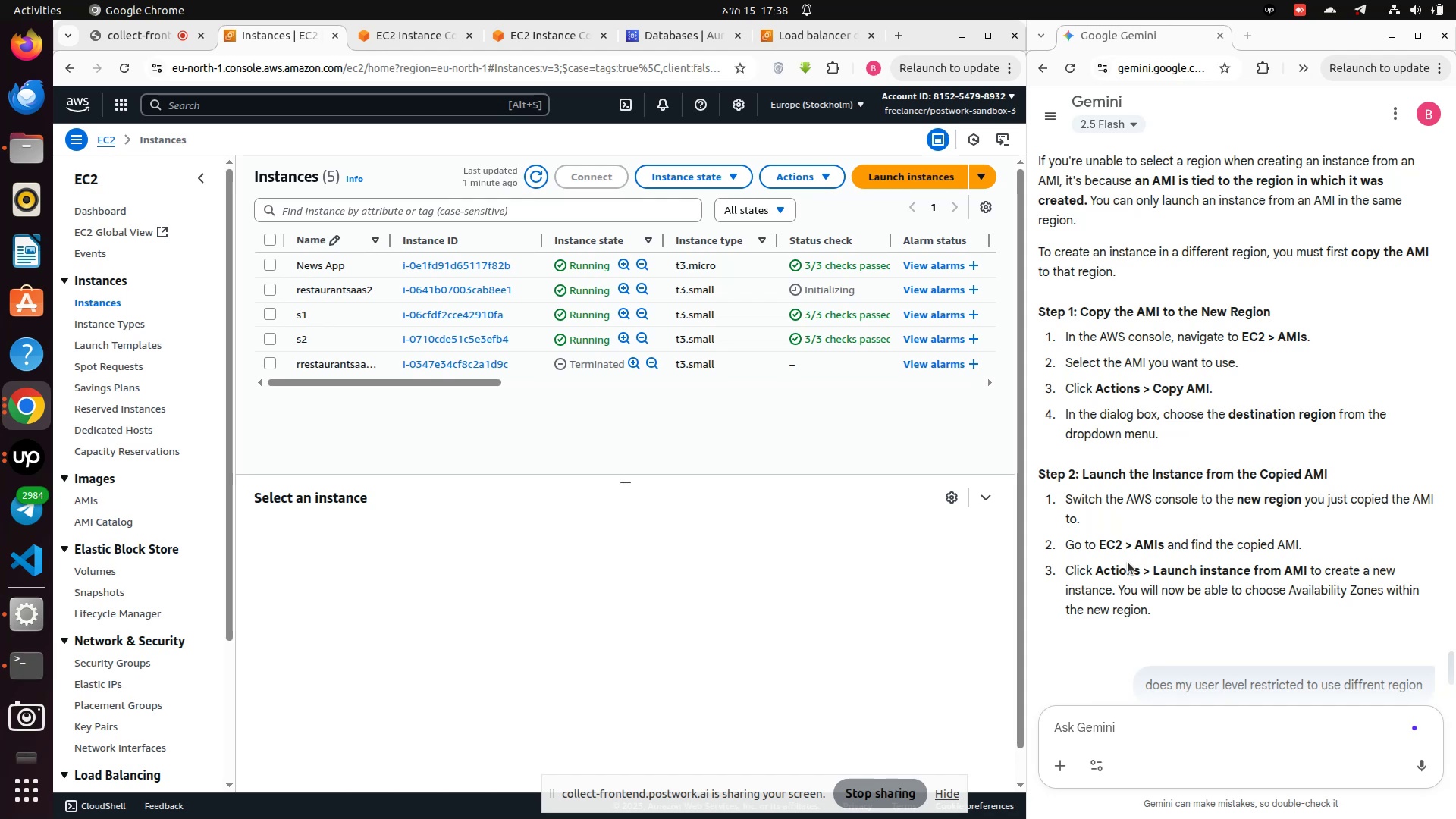 
scroll: coordinate [1140, 557], scroll_direction: up, amount: 1.0
 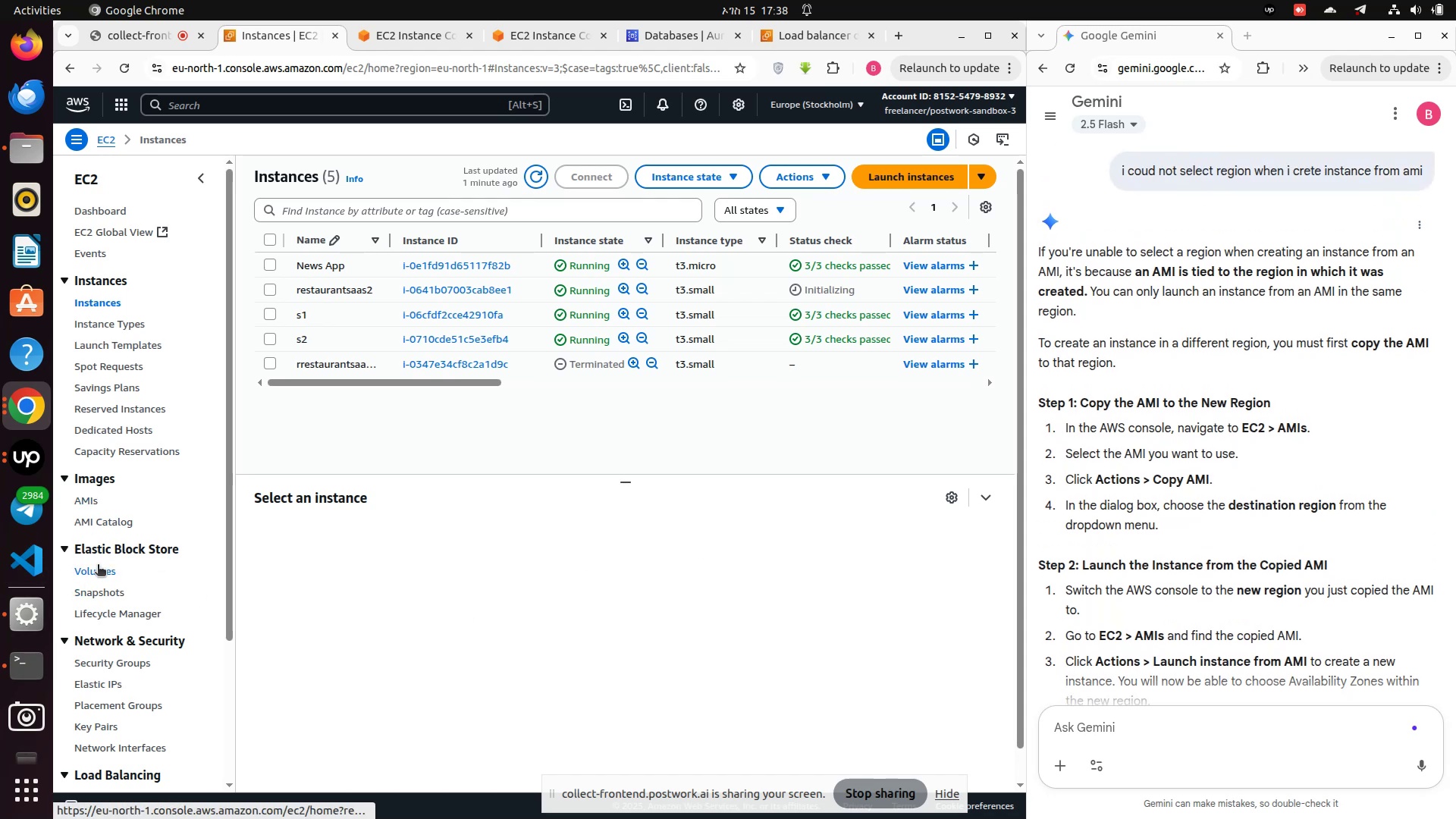 
scroll: coordinate [140, 726], scroll_direction: down, amount: 3.0
 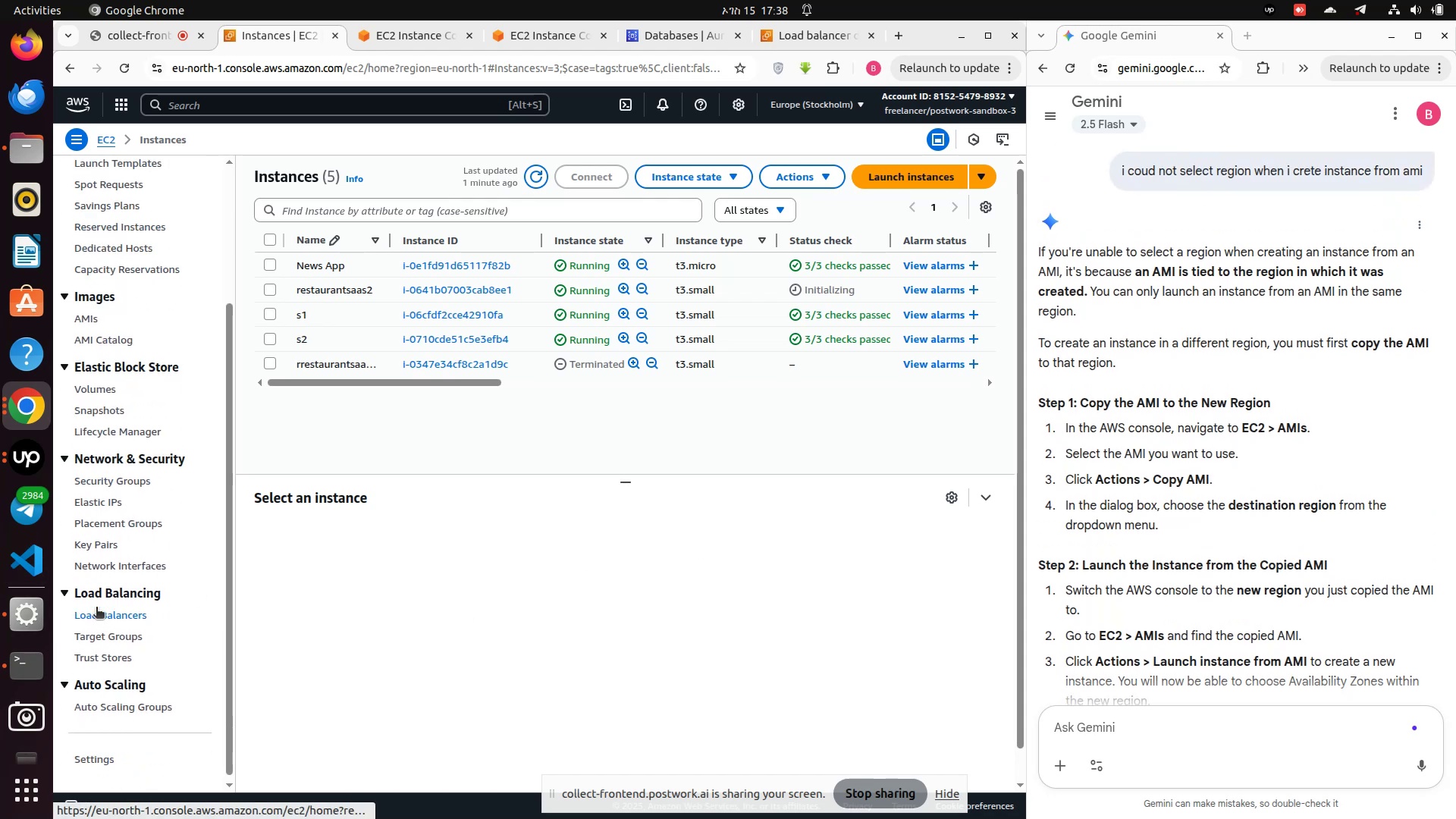 
left_click([96, 608])
 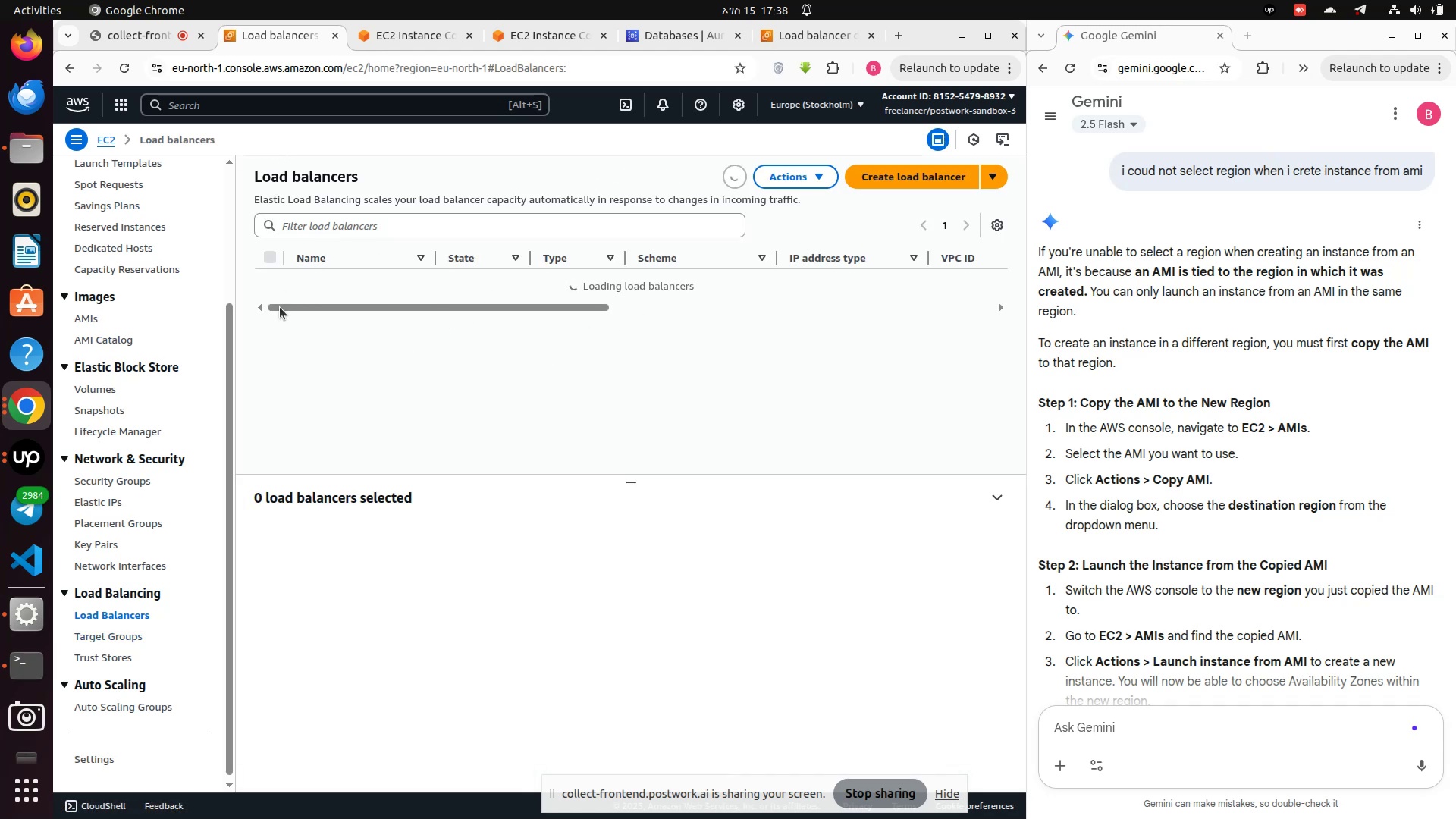 
wait(7.07)
 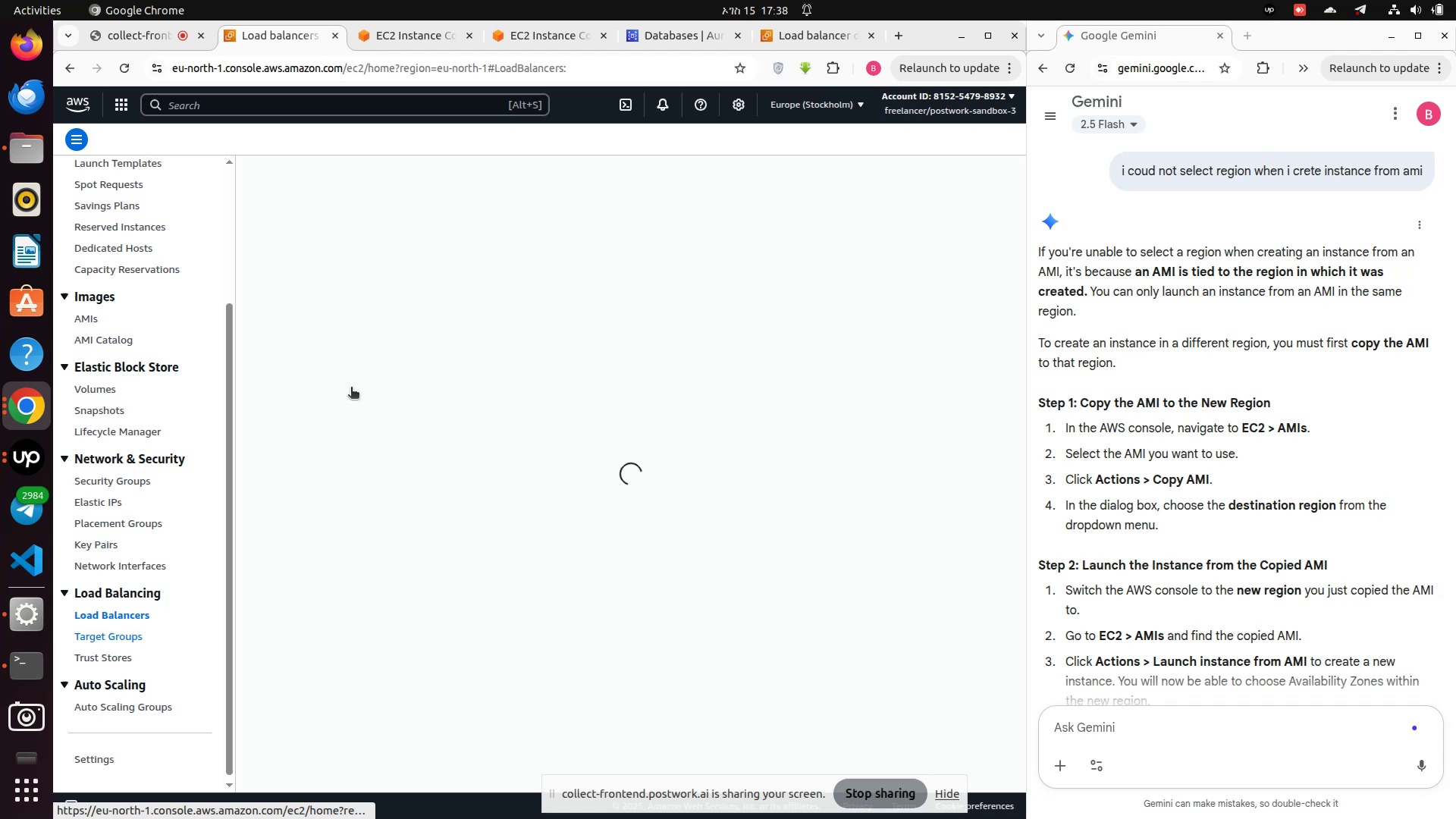 
left_click([269, 282])
 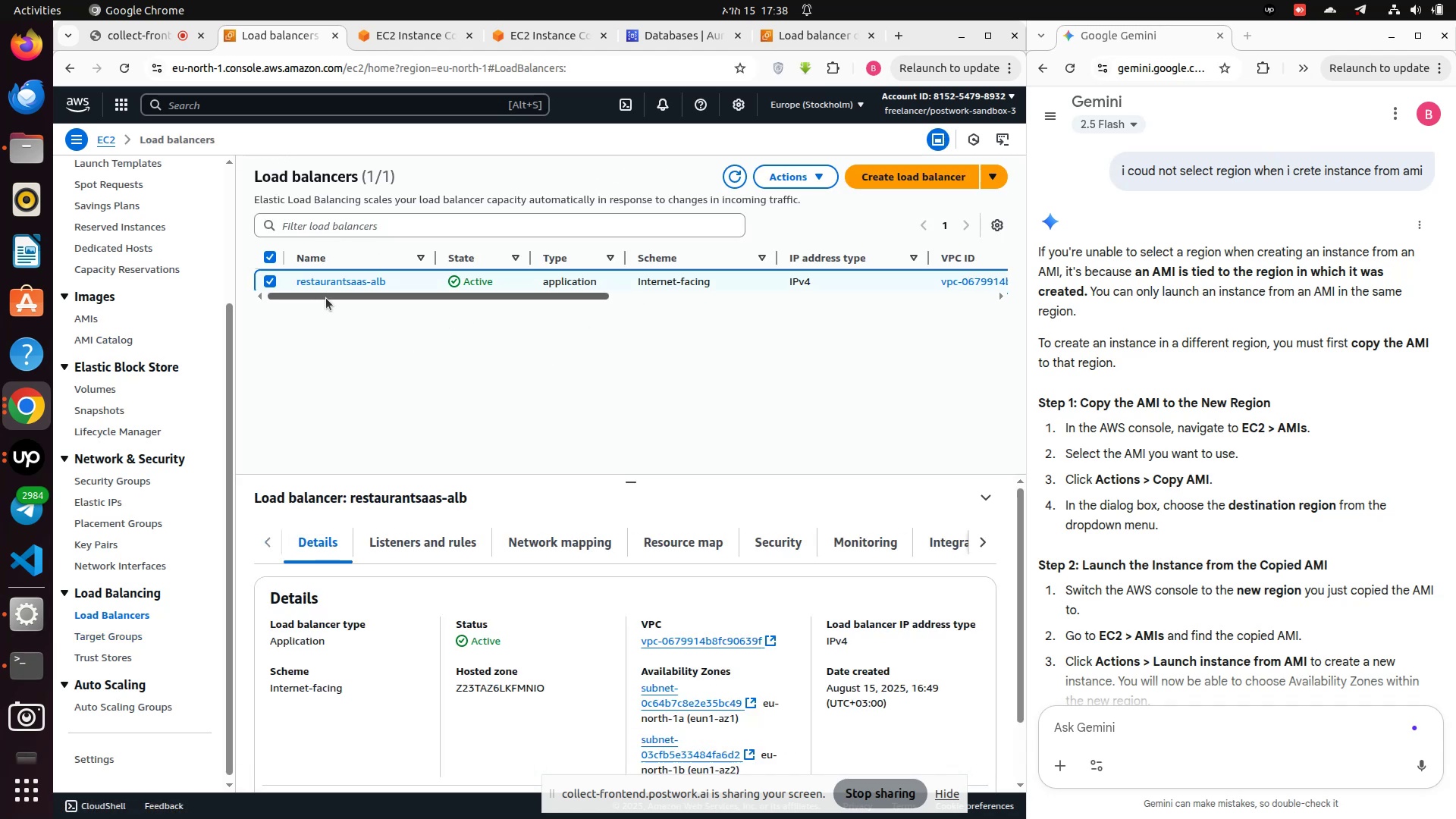 
left_click_drag(start_coordinate=[326, 298], to_coordinate=[959, 324])
 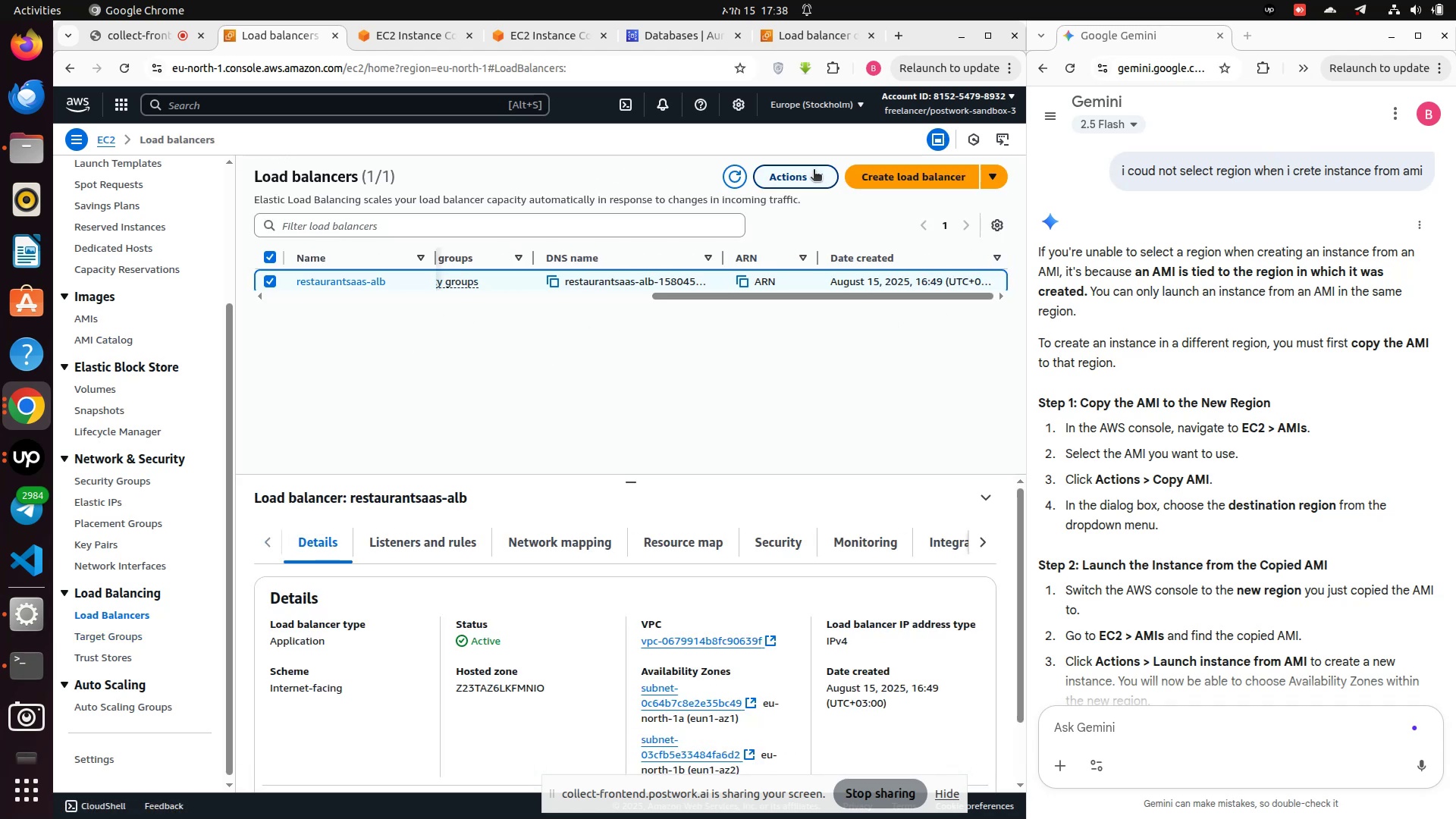 
left_click([814, 171])
 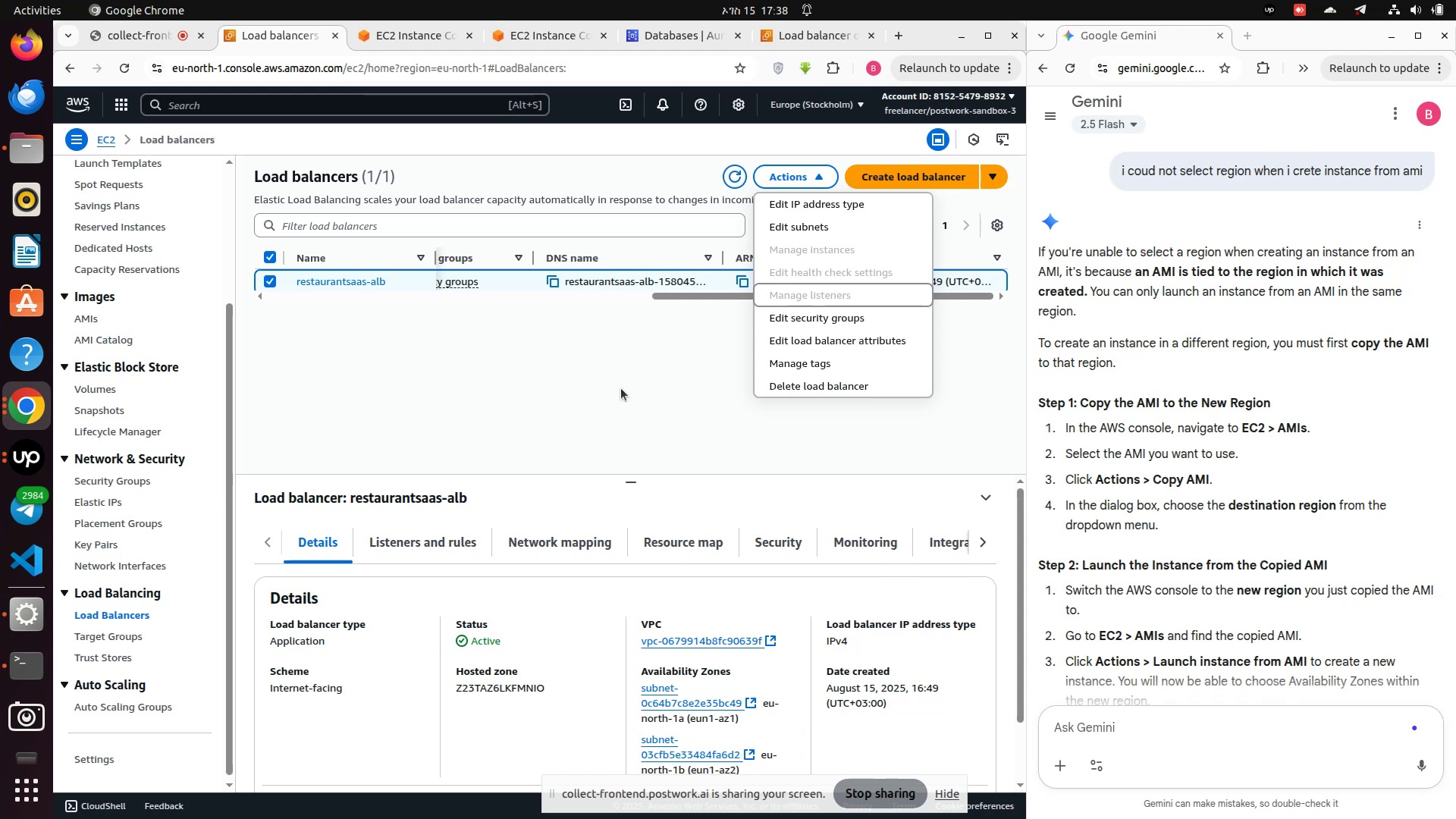 
left_click([621, 388])
 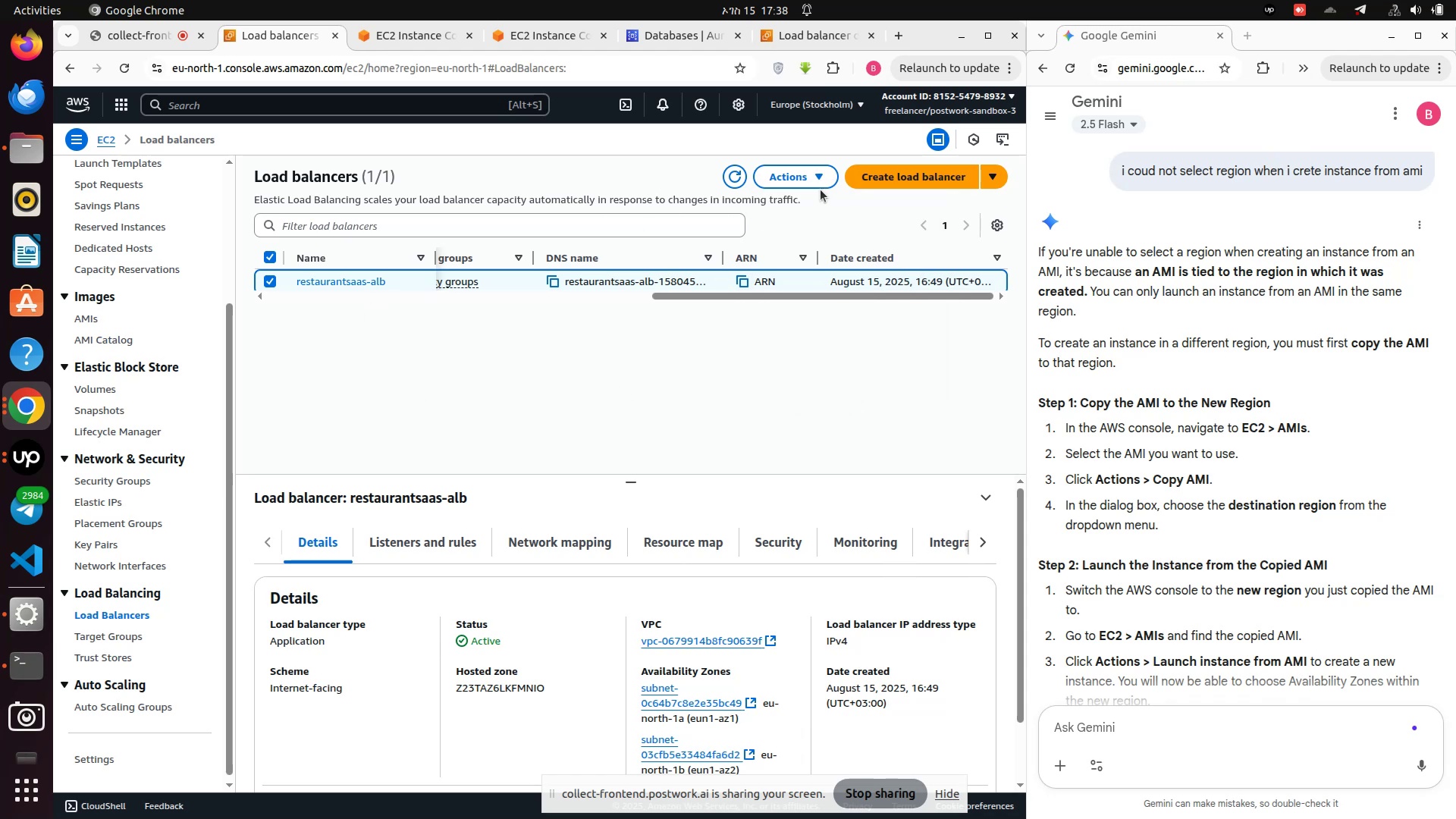 
left_click([820, 187])
 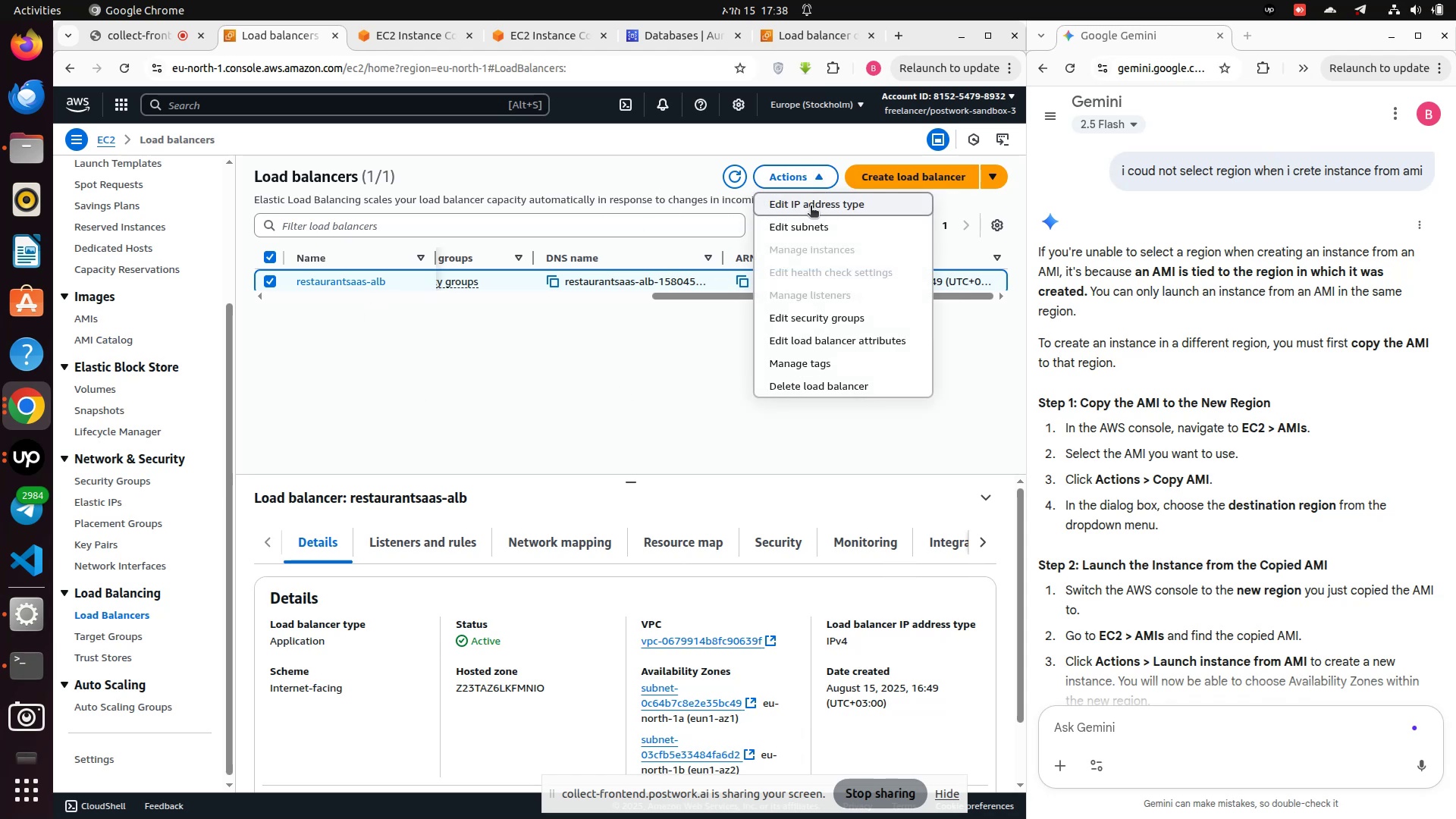 
wait(5.26)
 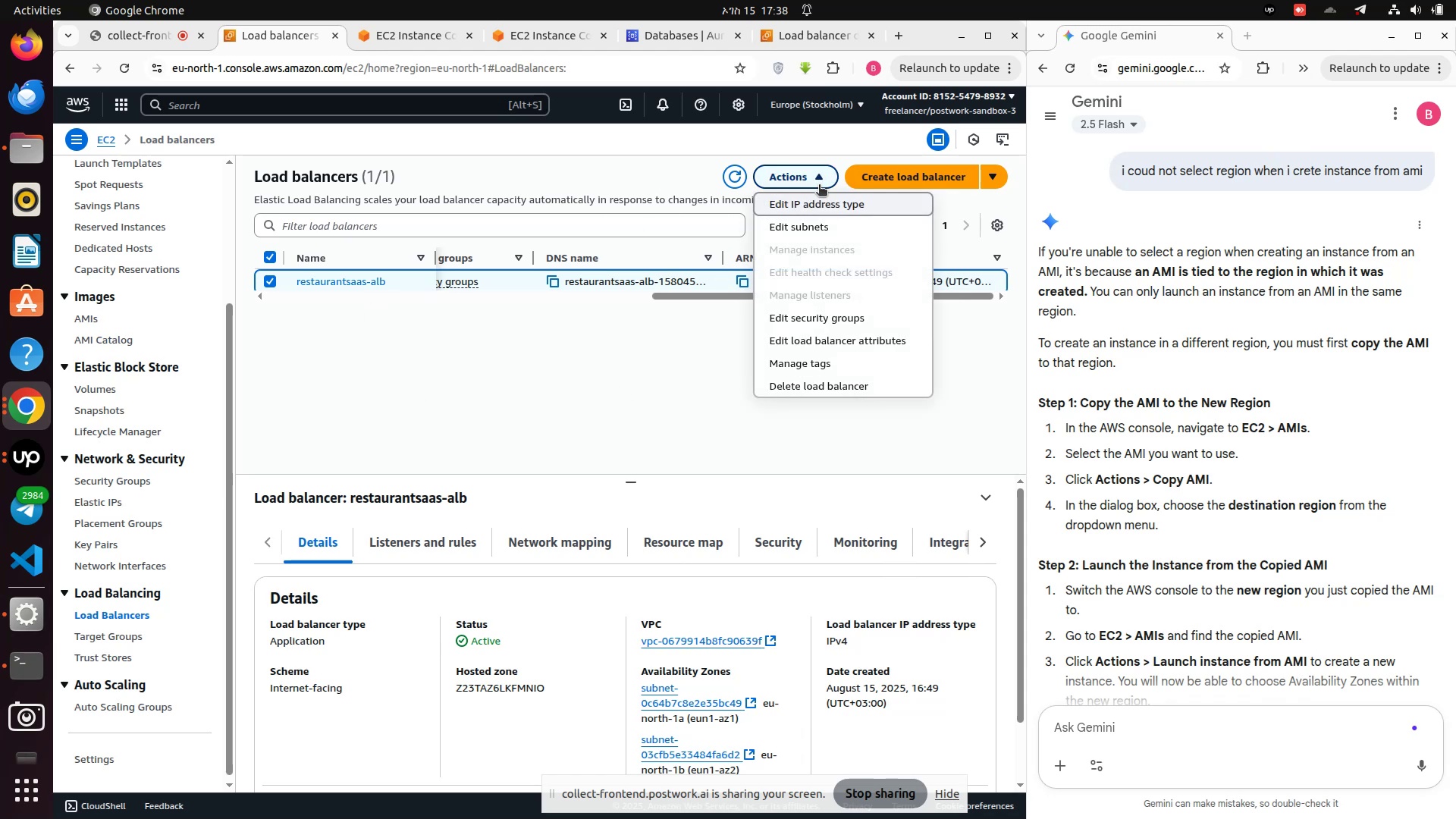 
left_click([578, 335])
 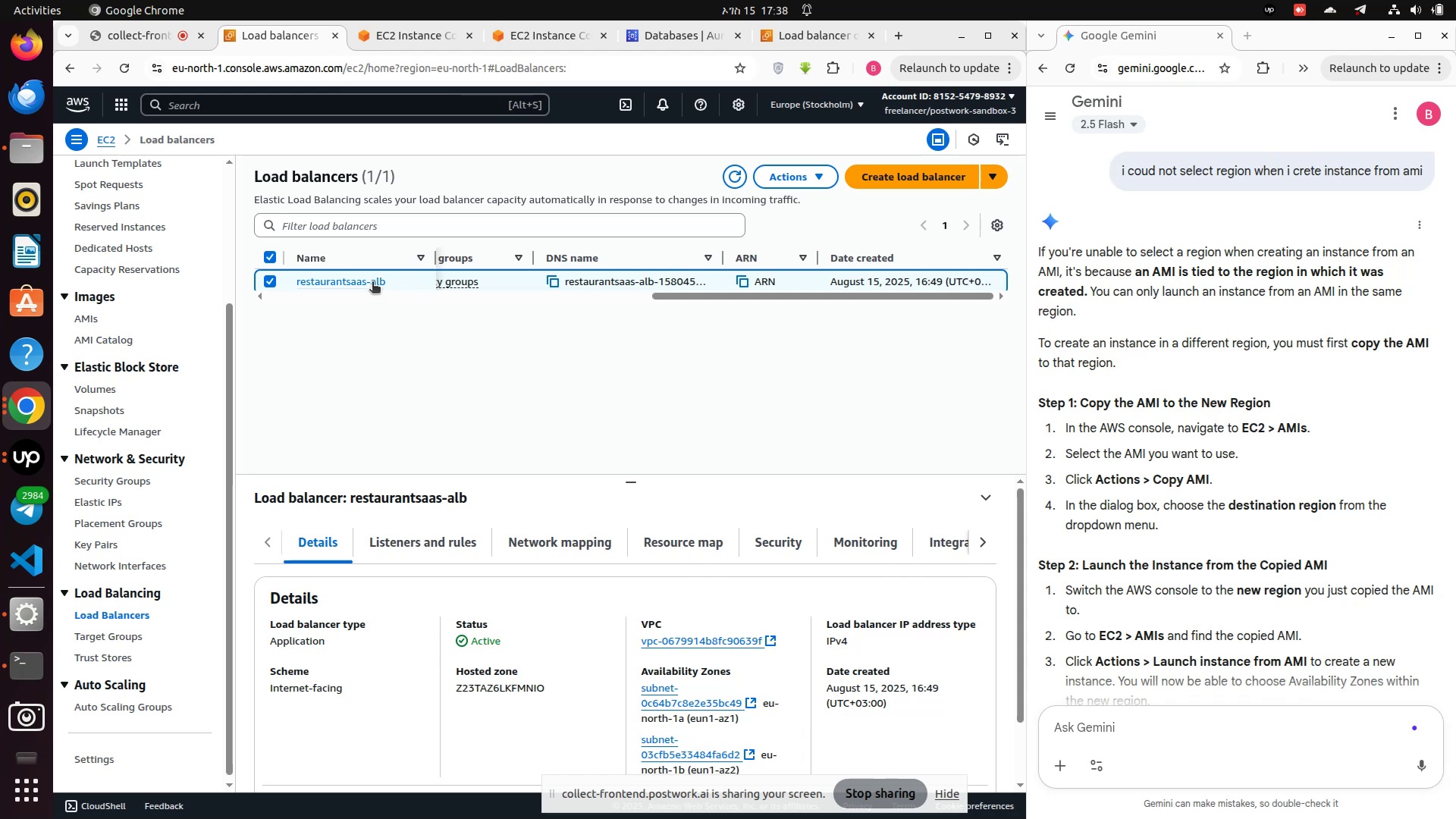 
left_click([372, 283])
 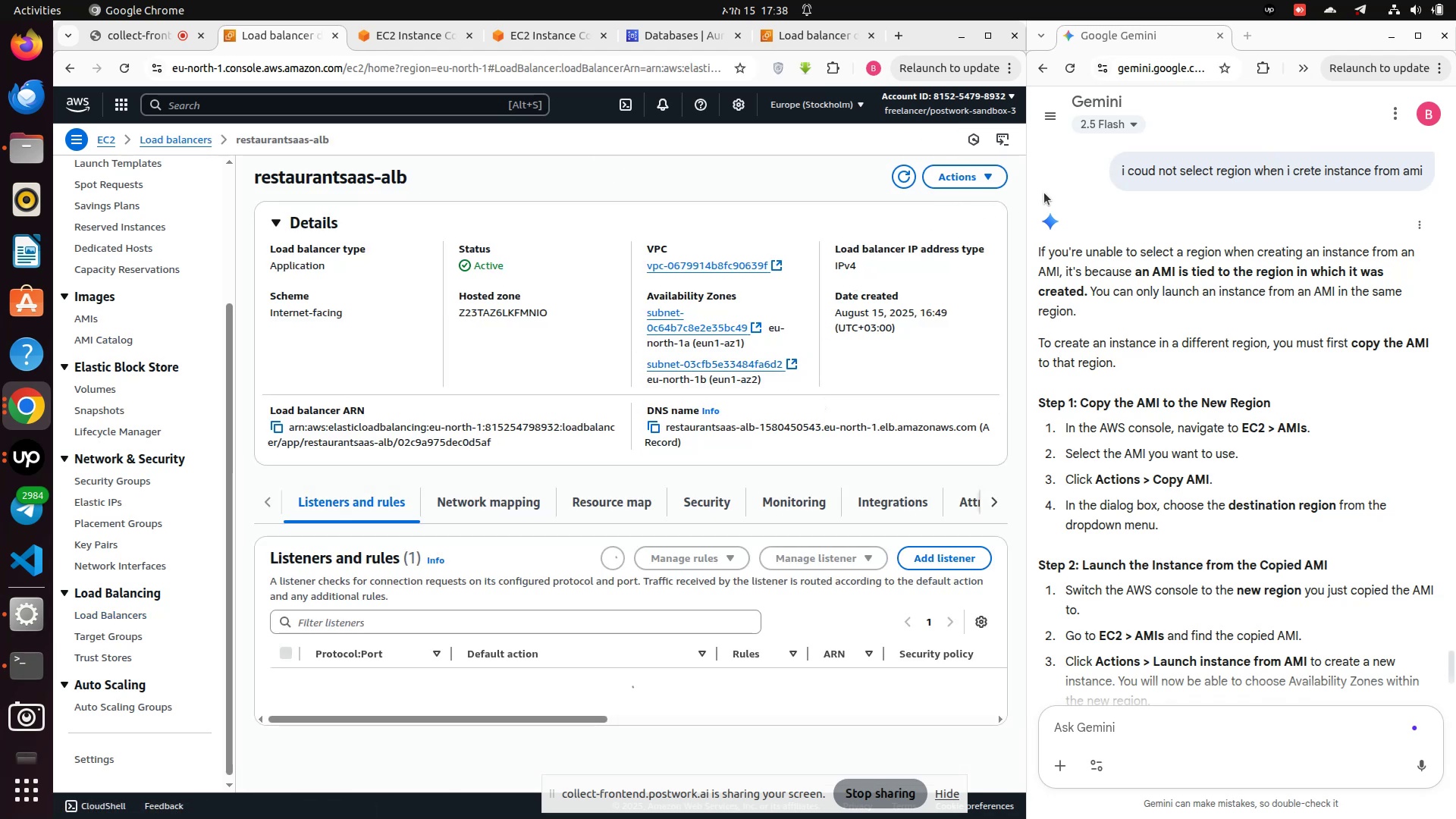 
left_click([988, 180])
 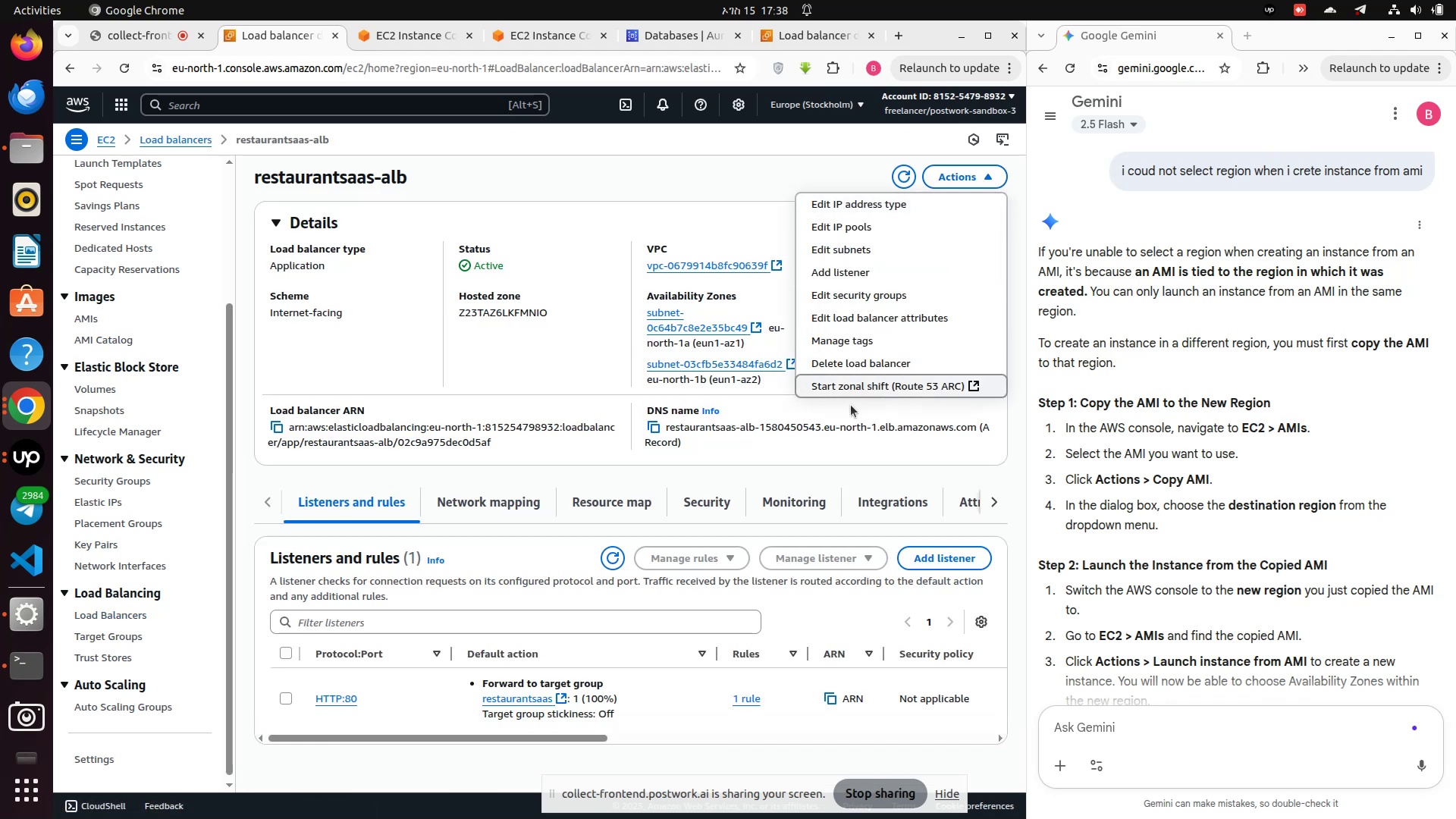 
left_click([839, 367])
 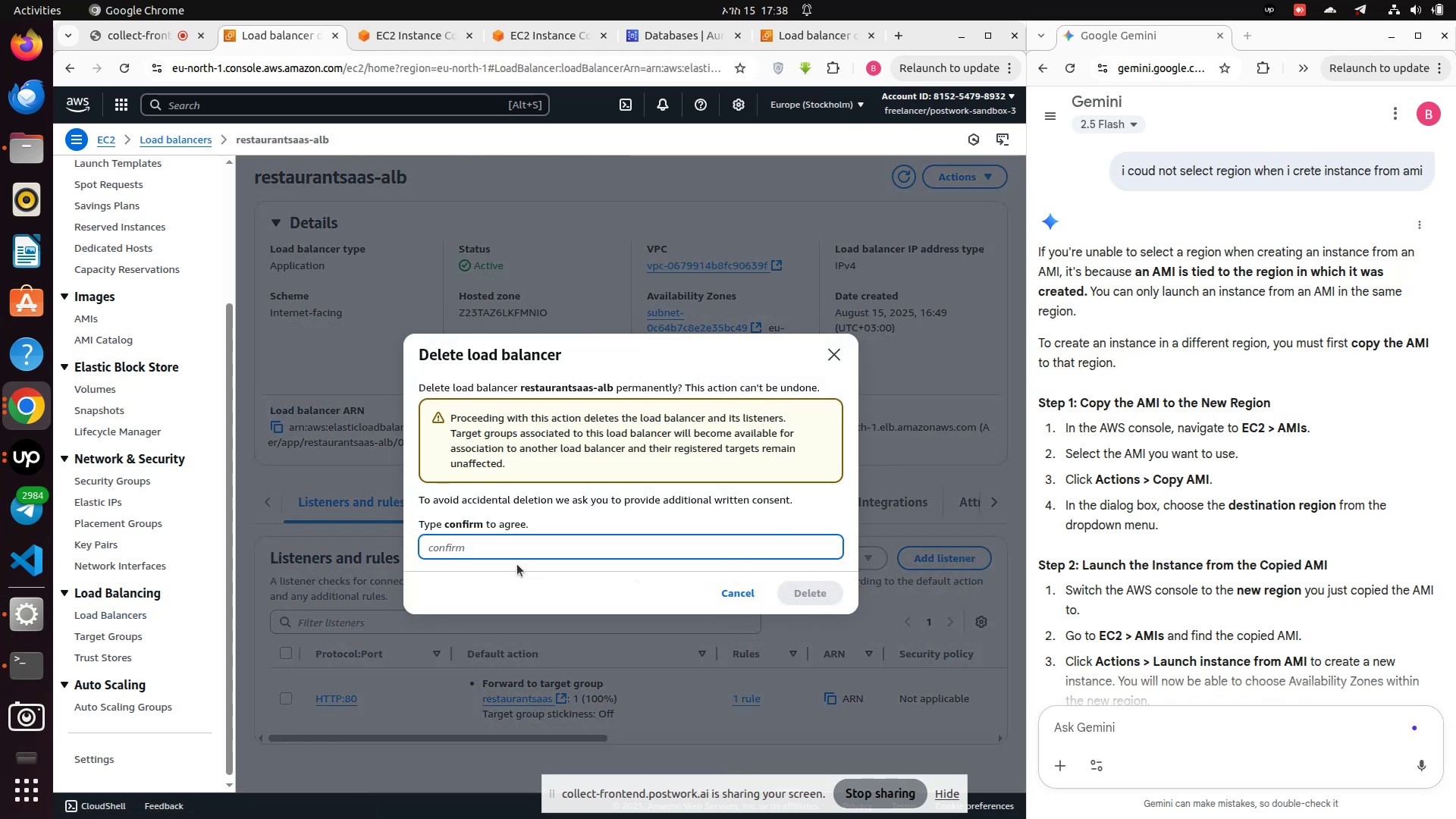 
left_click([490, 546])
 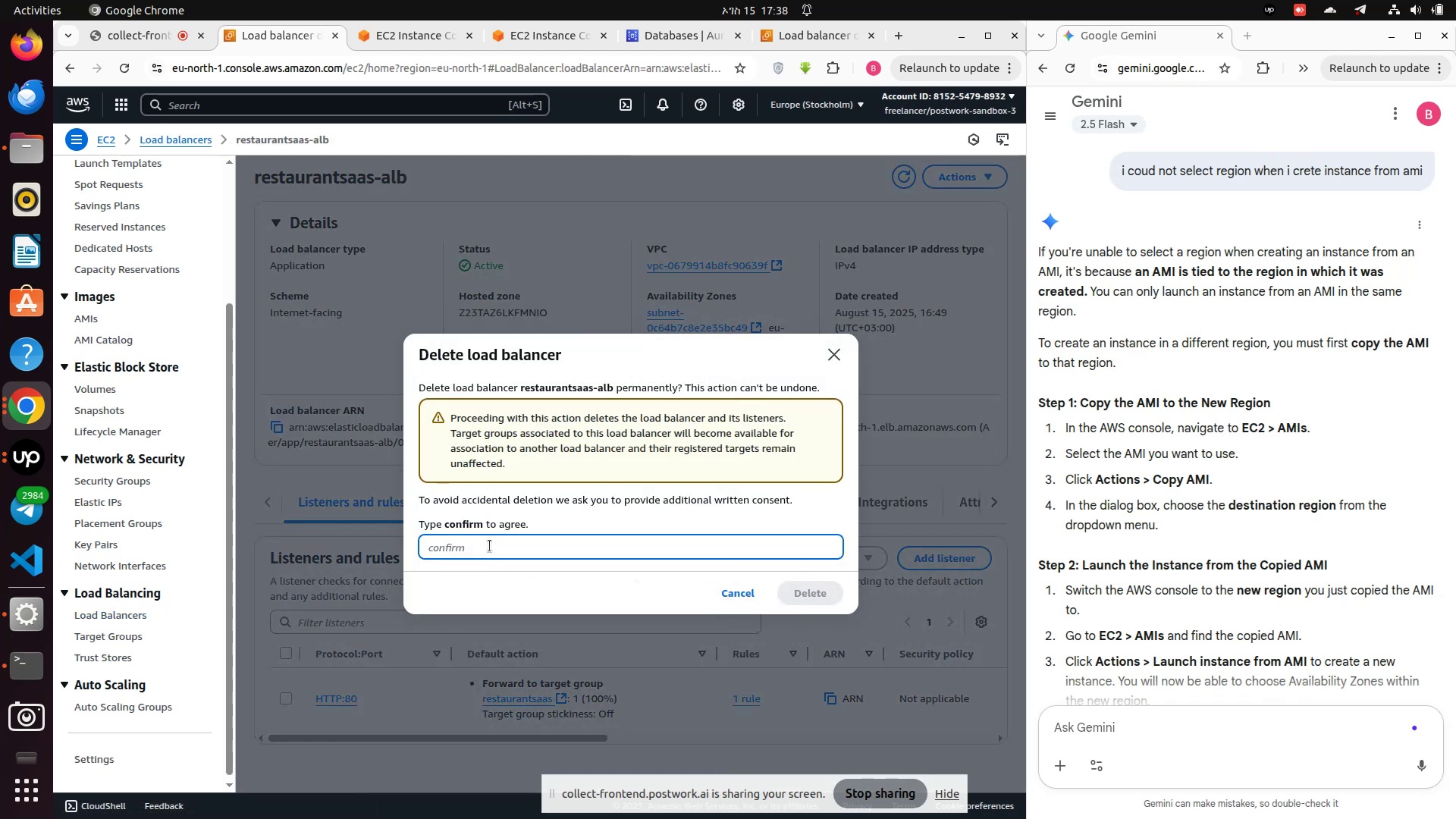 
type(confirm)
 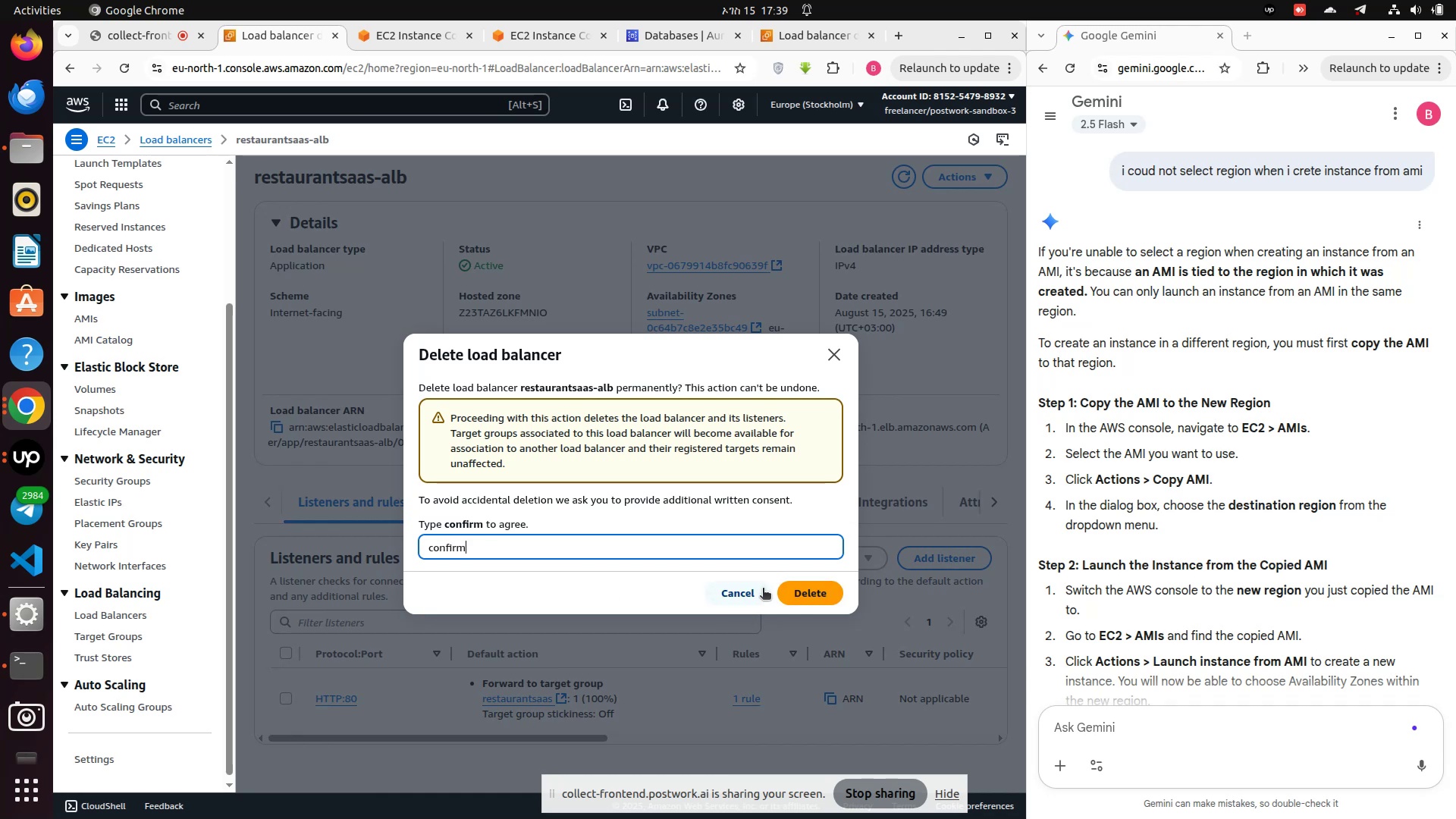 
left_click([800, 586])
 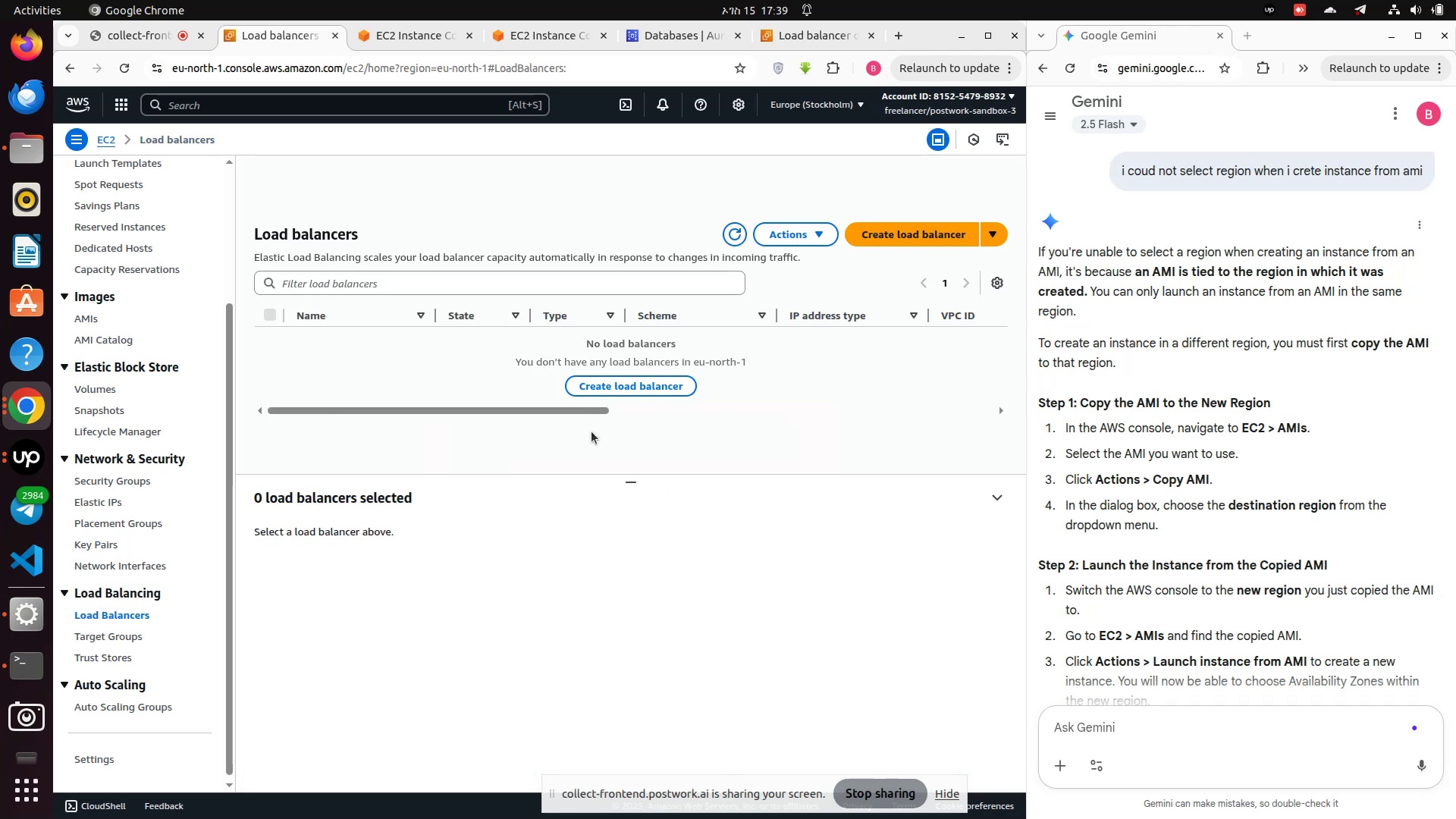 
wait(6.41)
 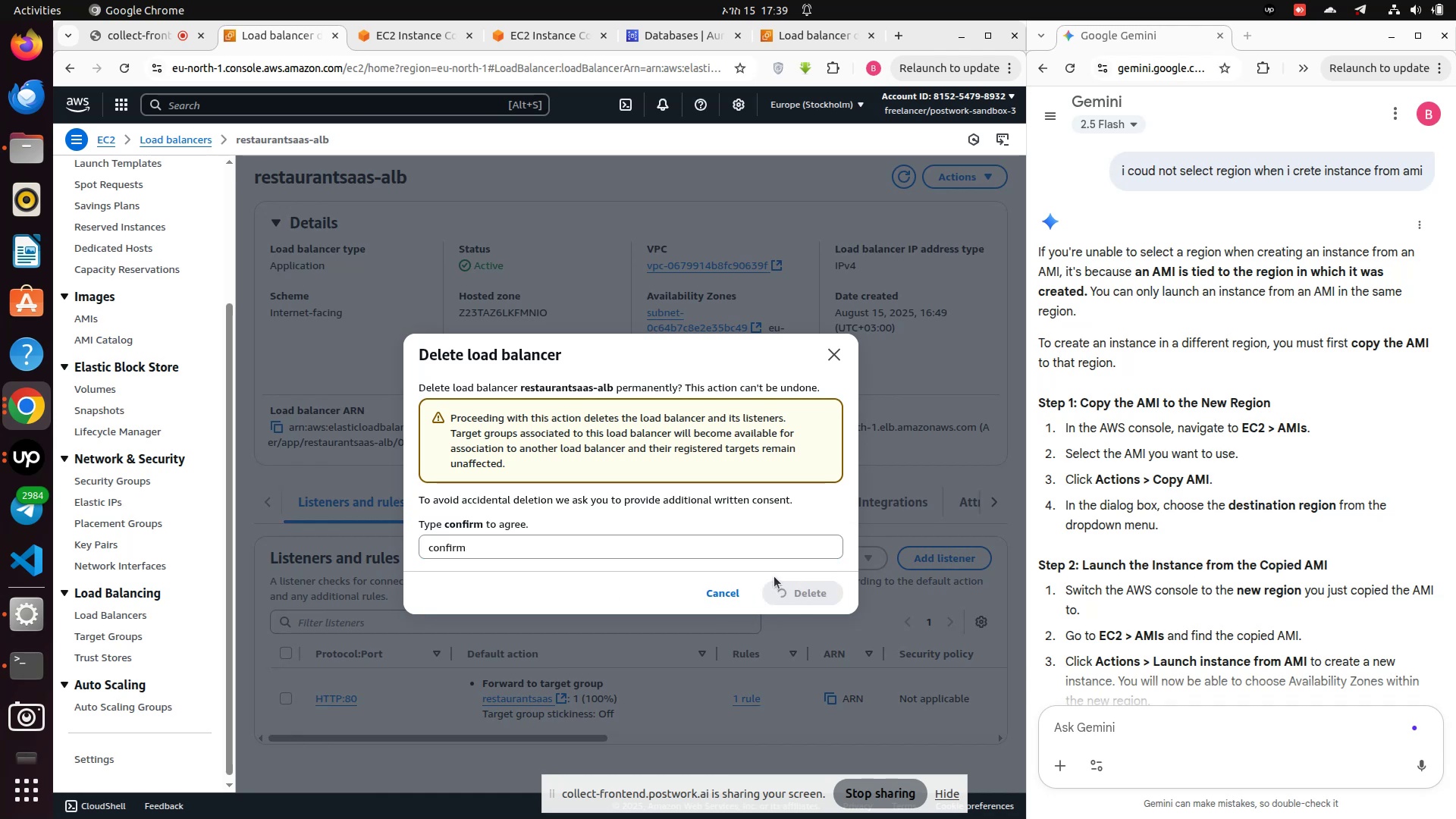 
left_click([120, 634])
 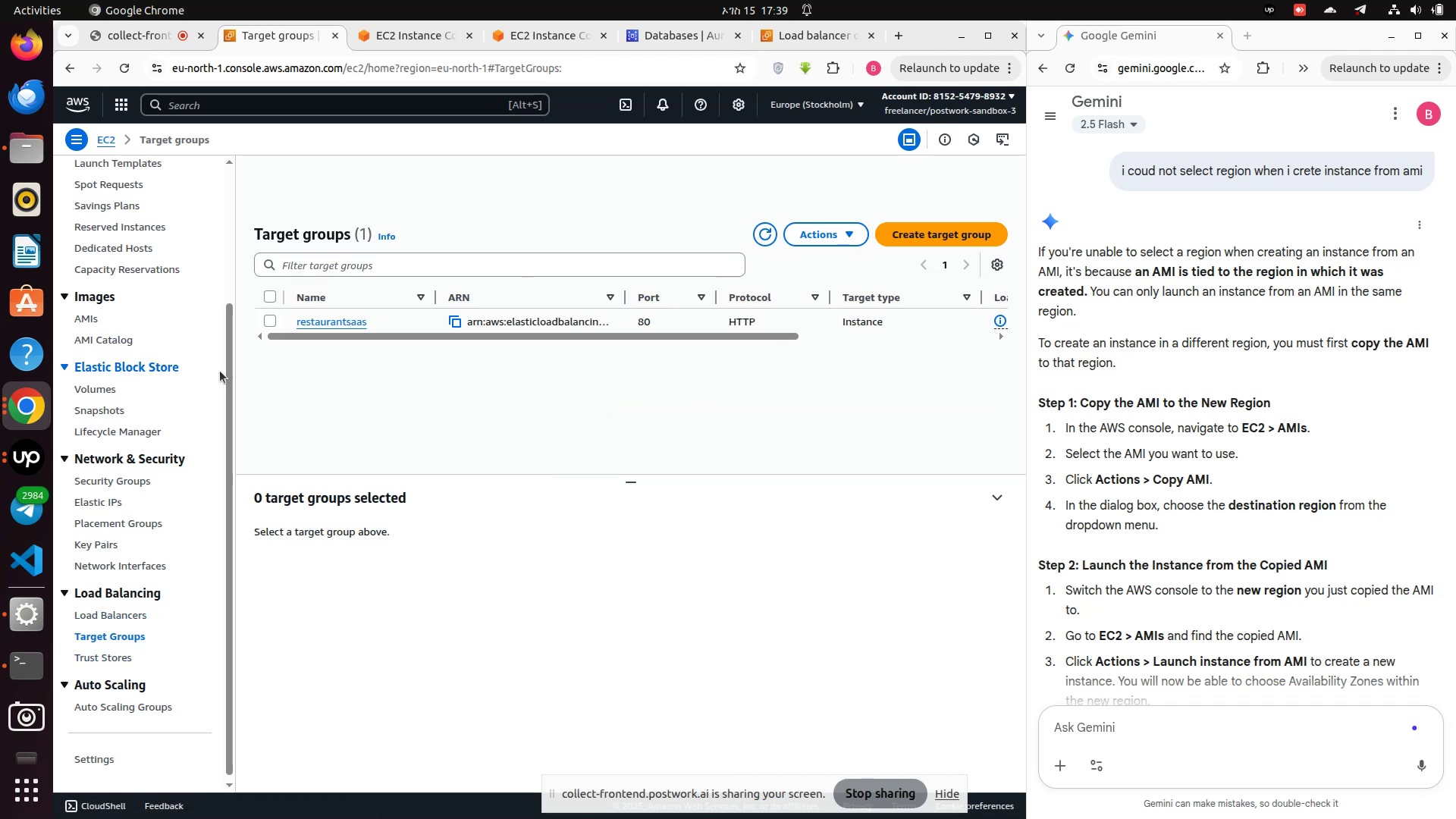 
wait(5.7)
 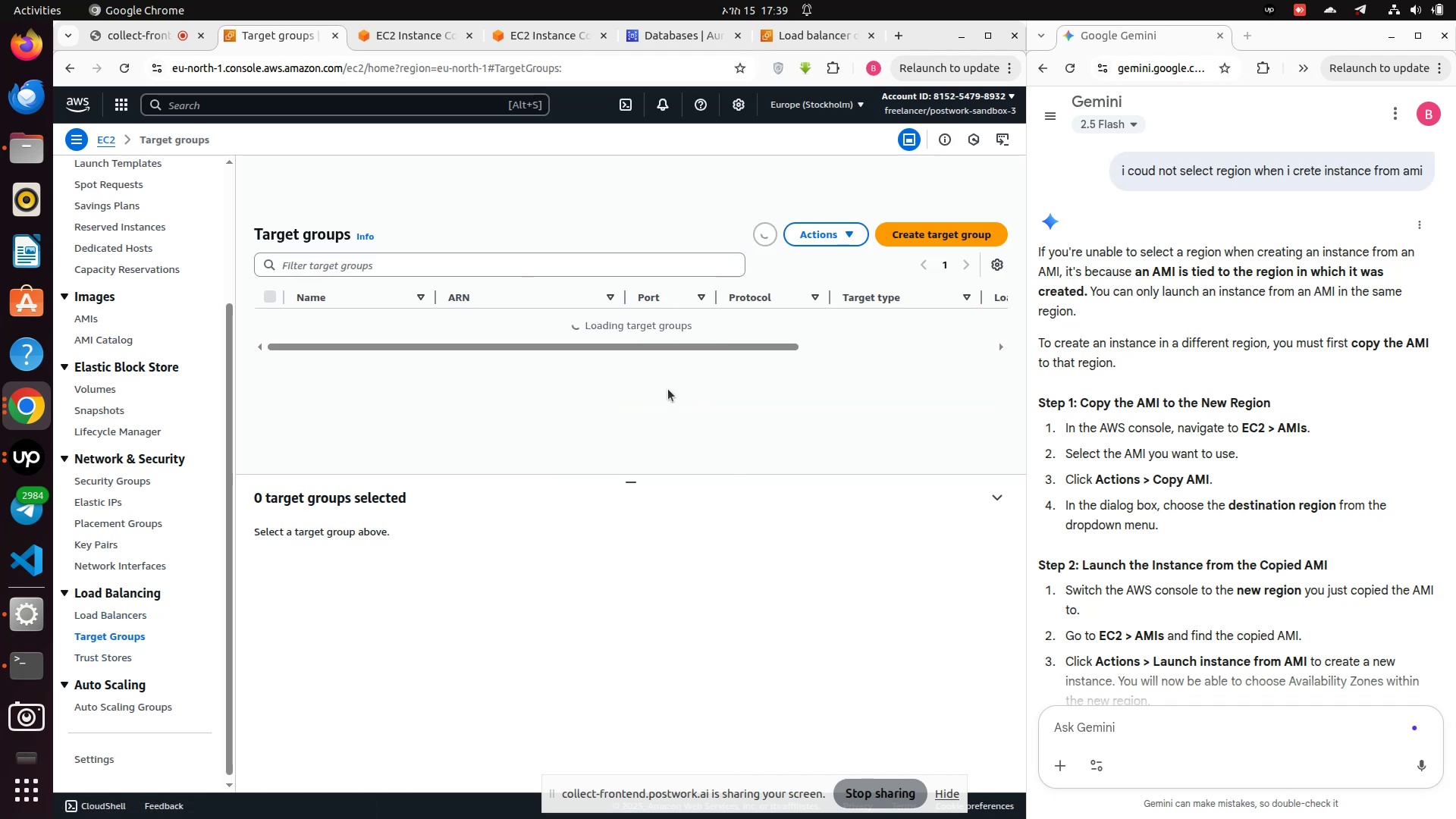 
left_click([269, 317])
 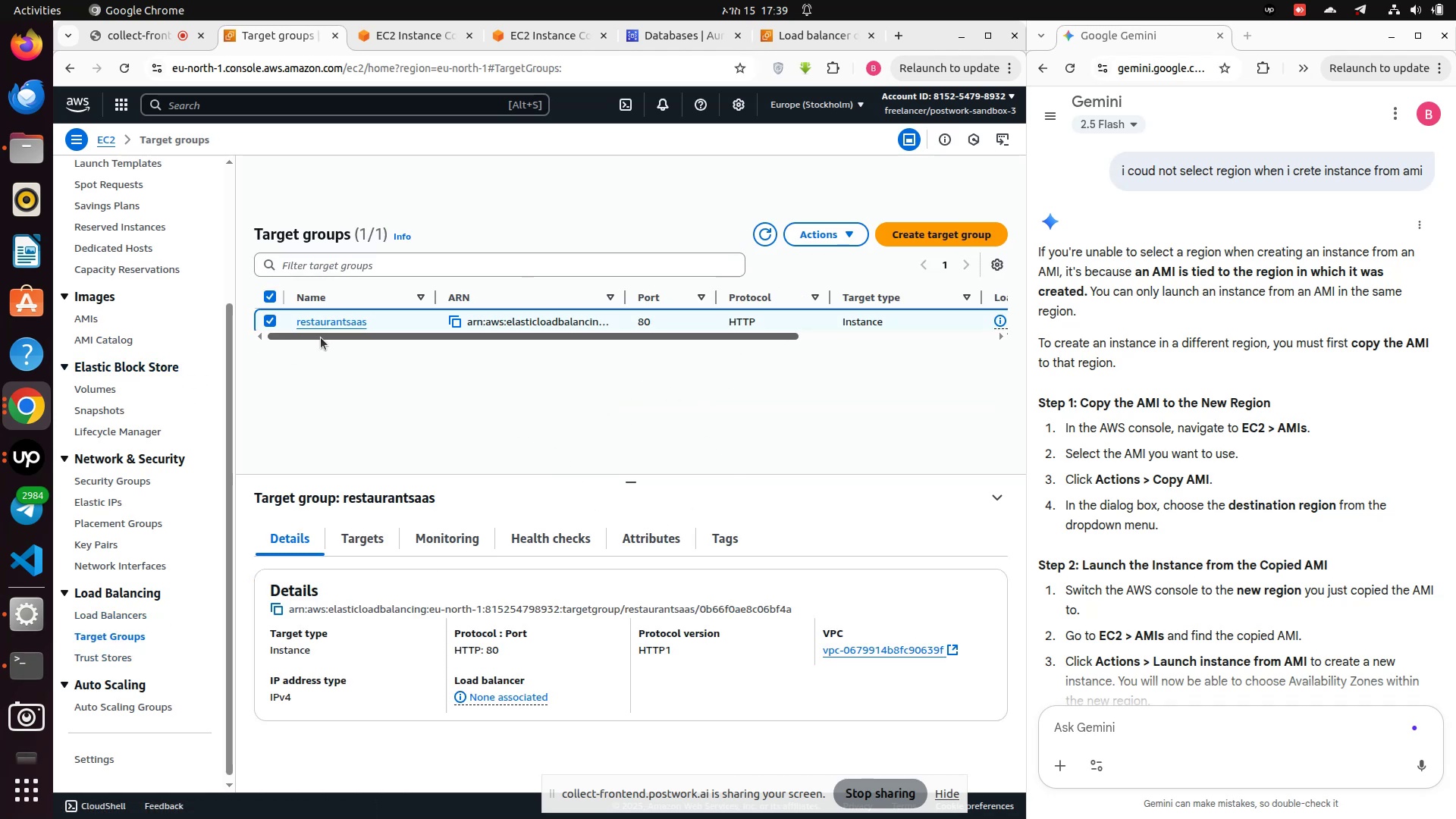 
left_click_drag(start_coordinate=[321, 337], to_coordinate=[893, 371])
 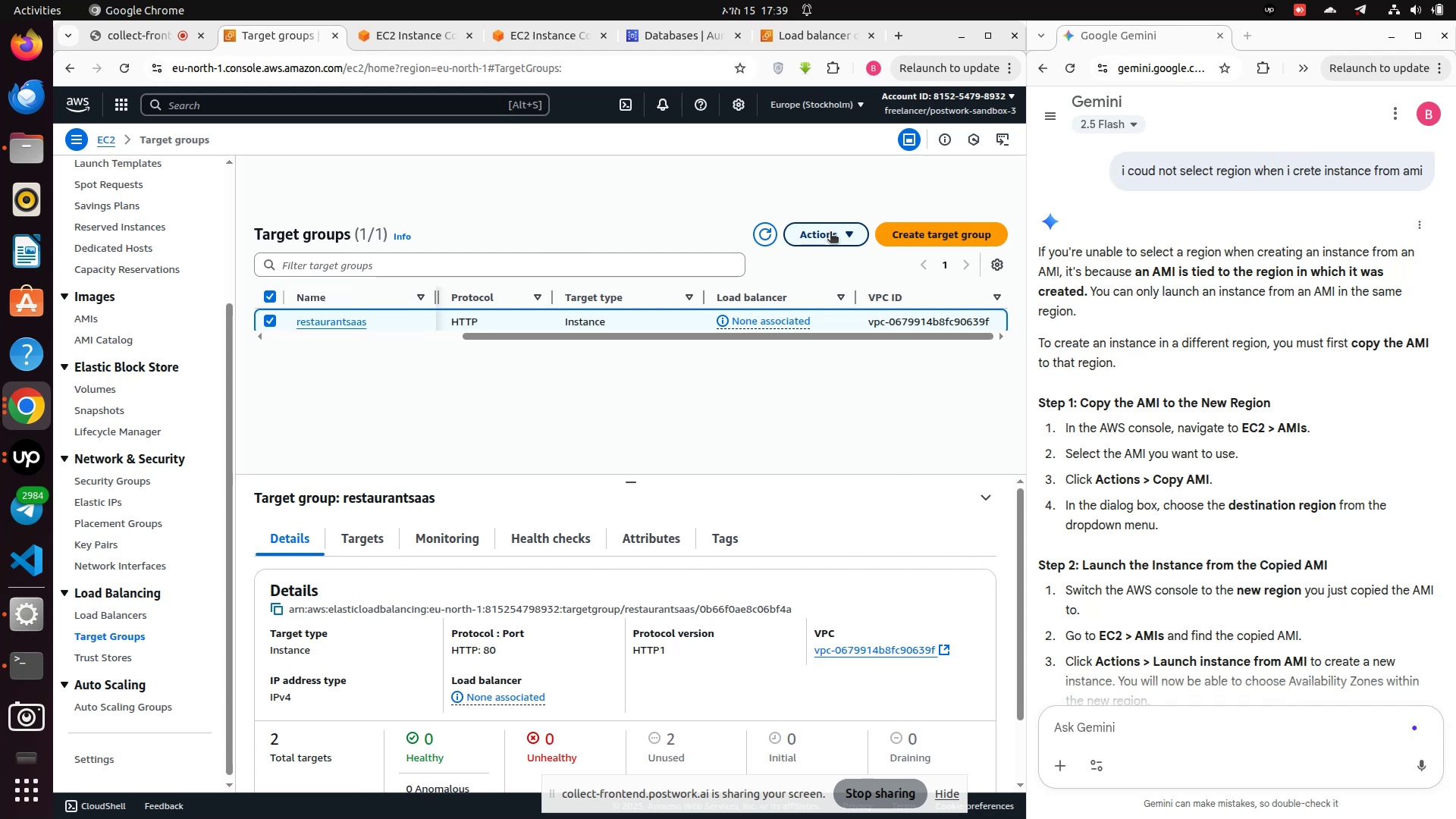 
left_click([852, 240])
 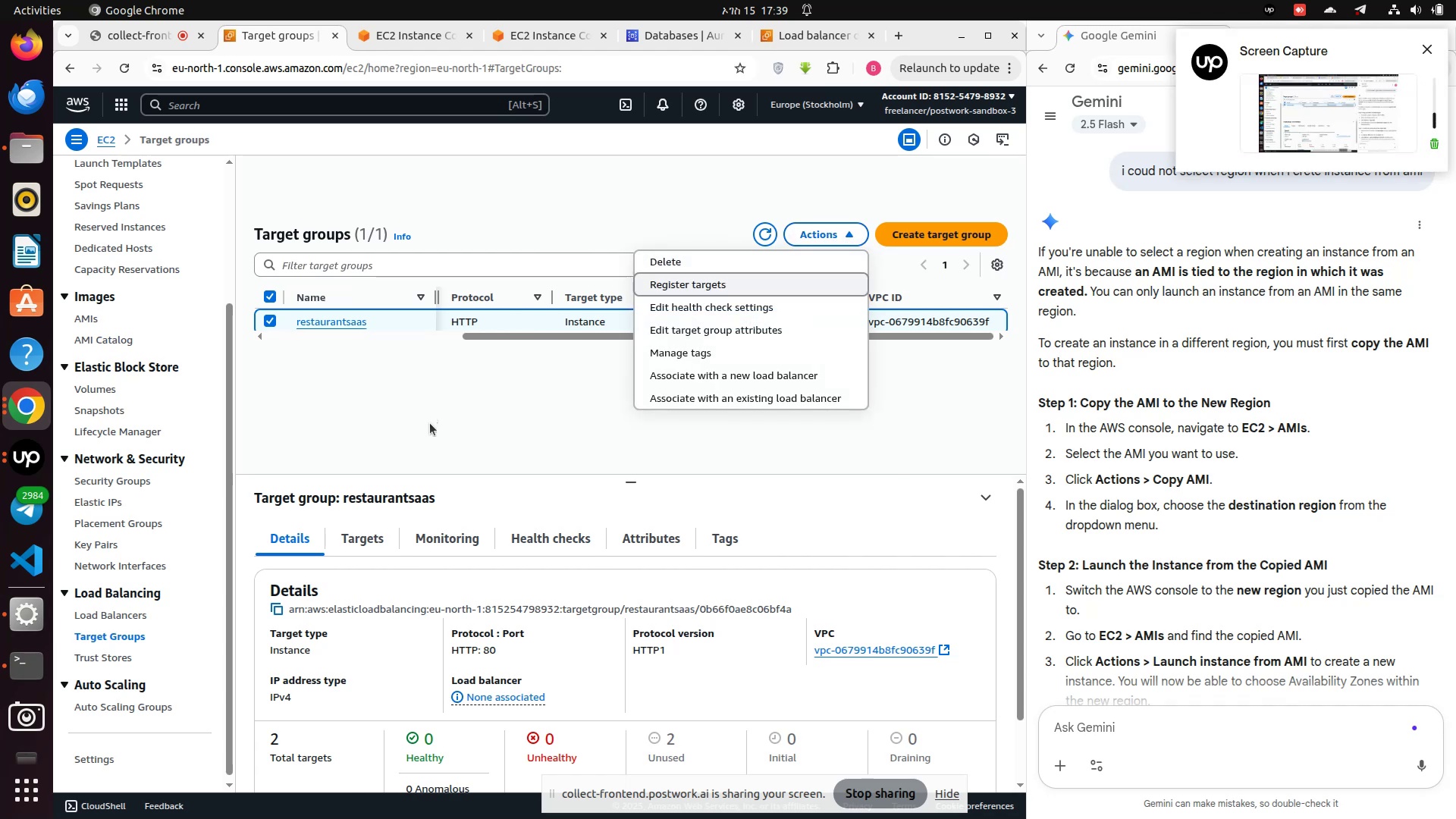 
left_click([430, 424])
 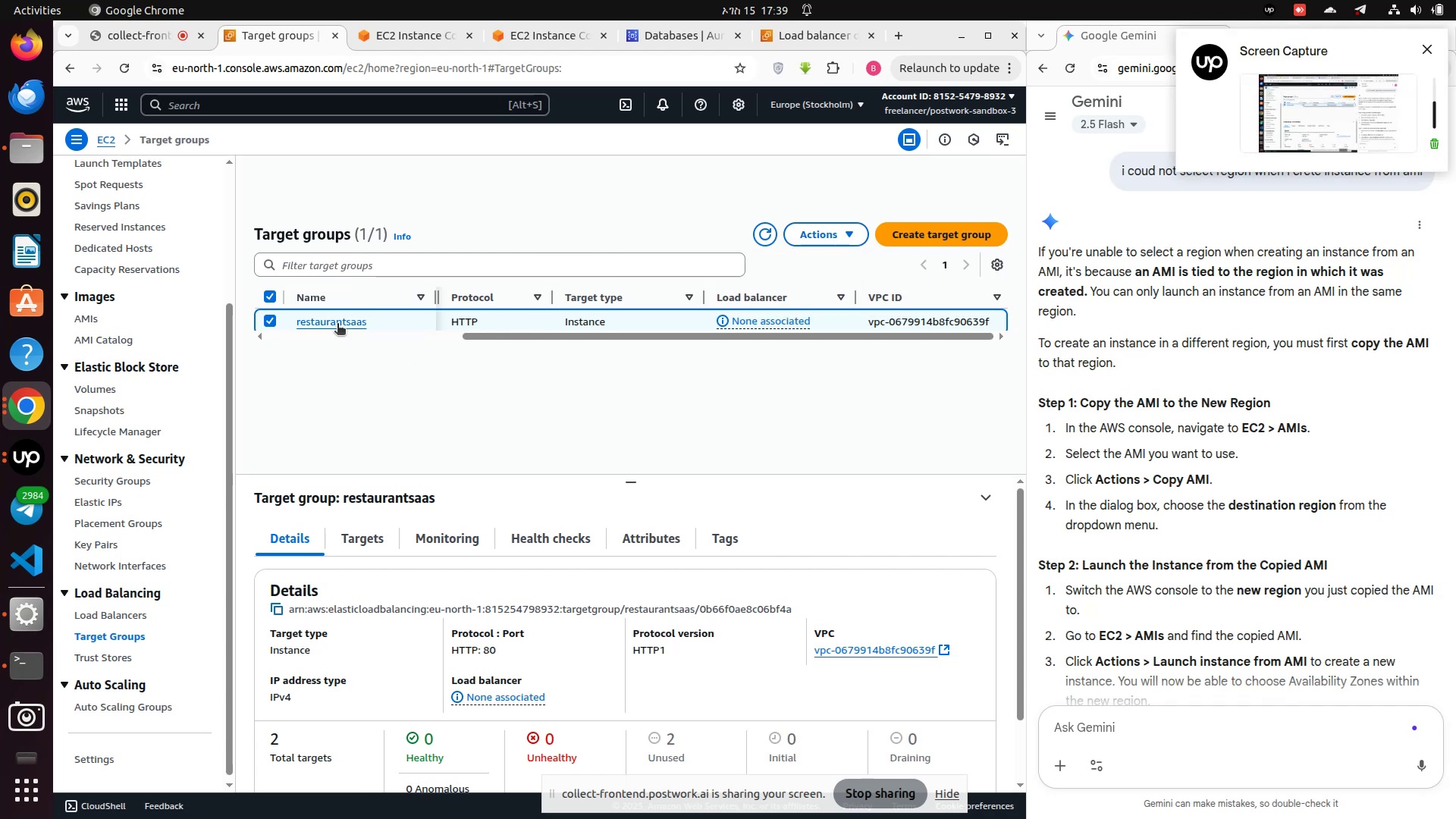 
left_click([337, 325])
 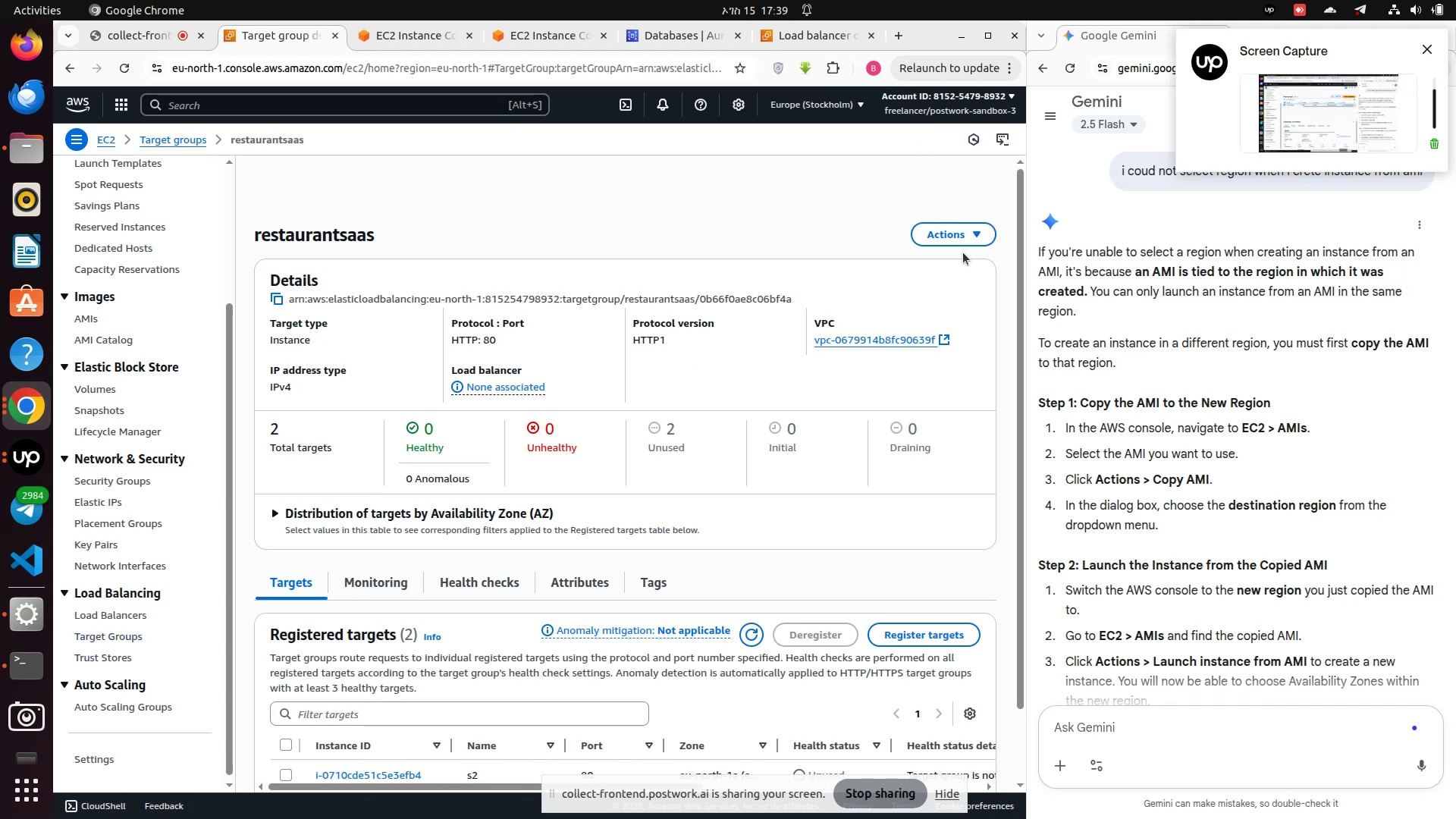 
left_click([978, 239])
 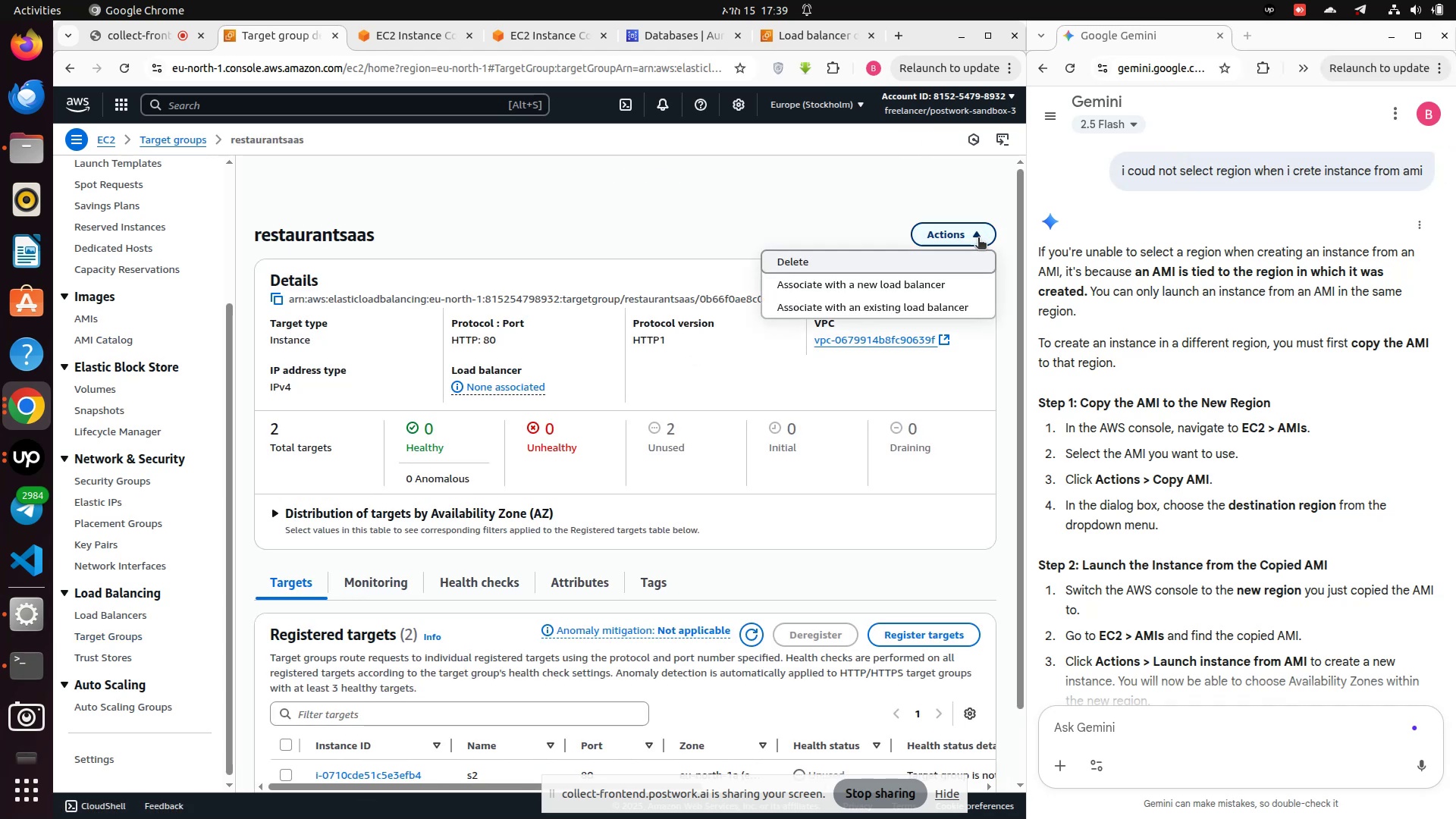 
left_click([797, 265])
 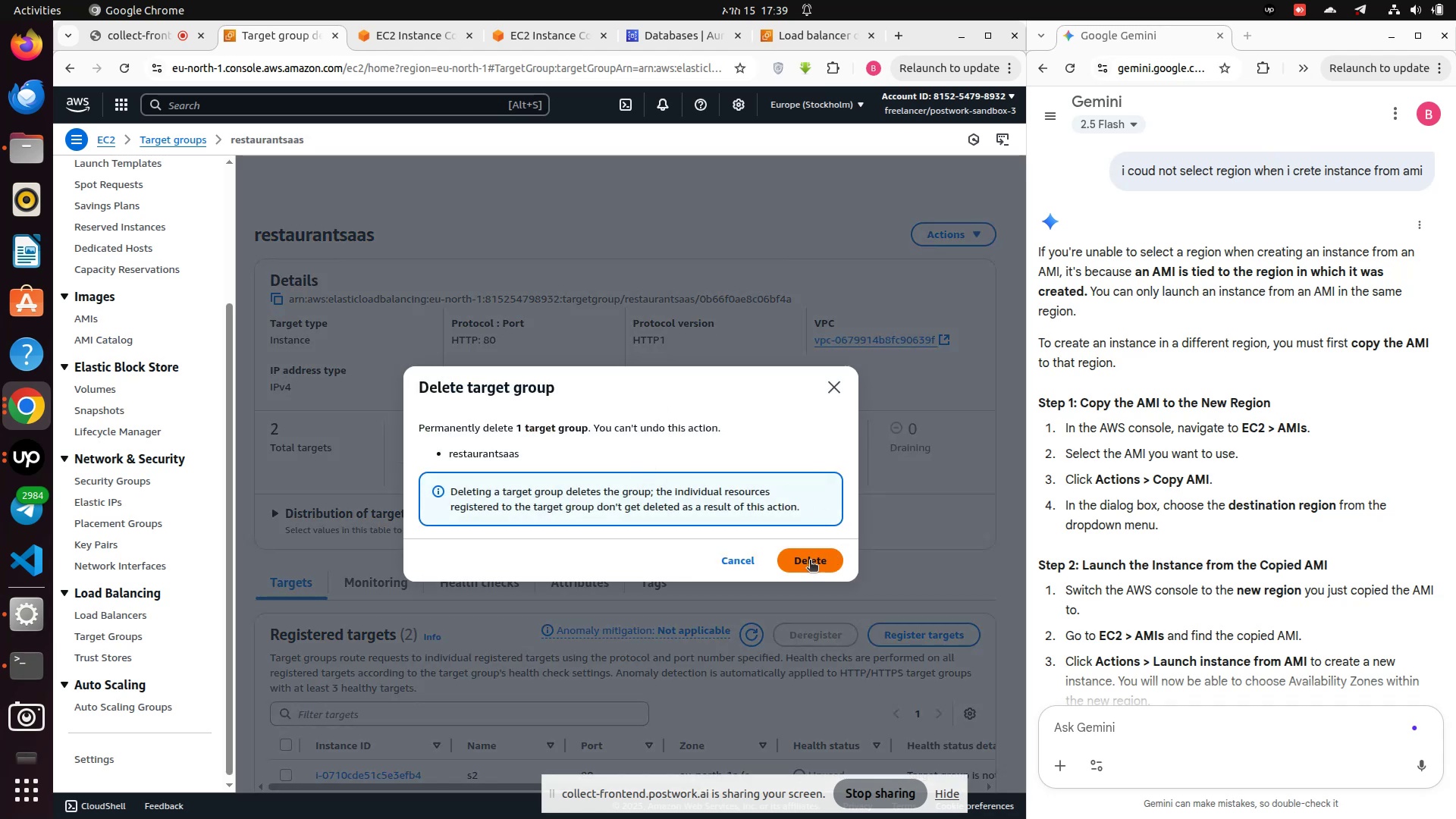 
left_click([809, 561])
 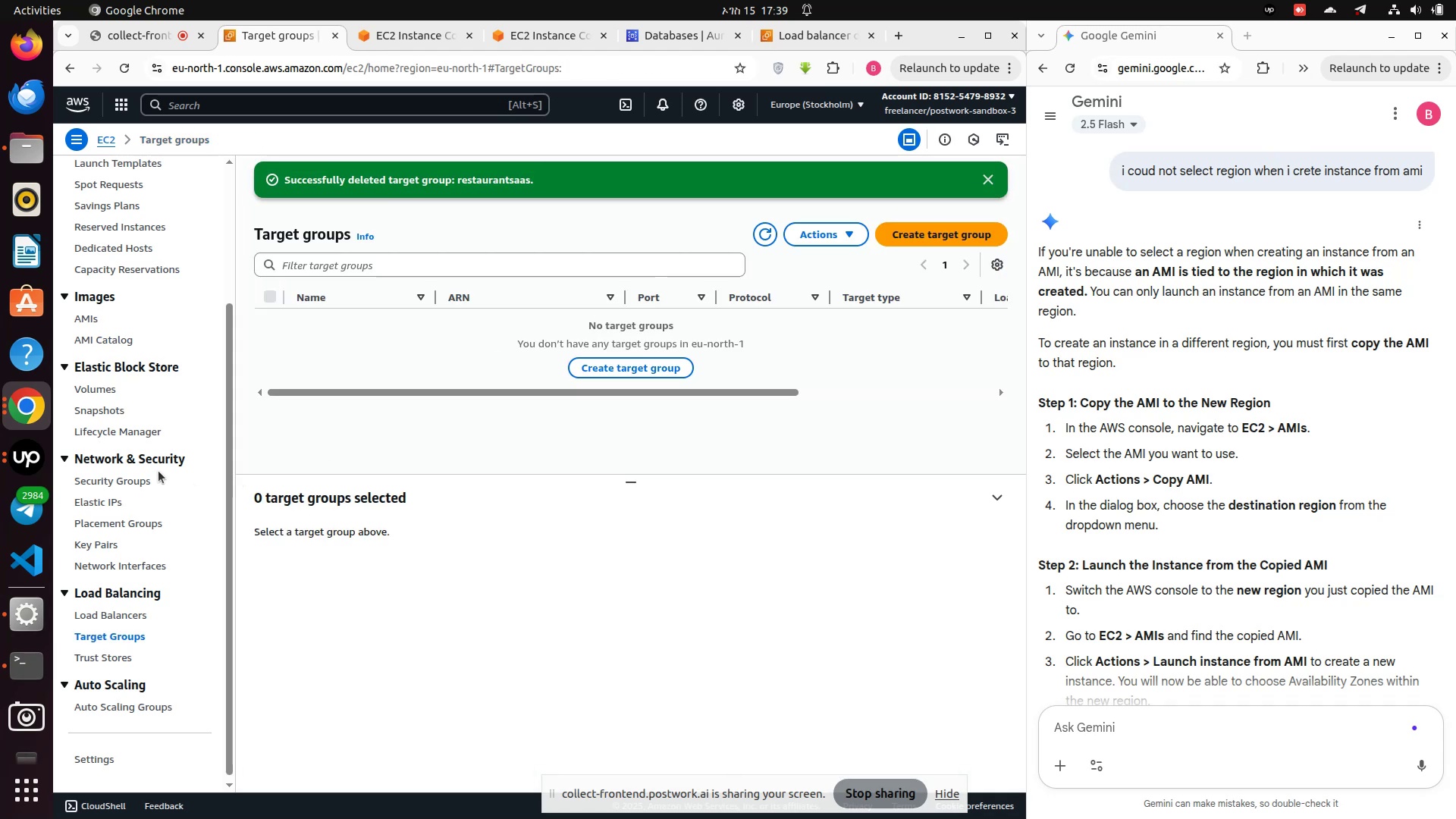 
scroll: coordinate [111, 350], scroll_direction: up, amount: 4.0
 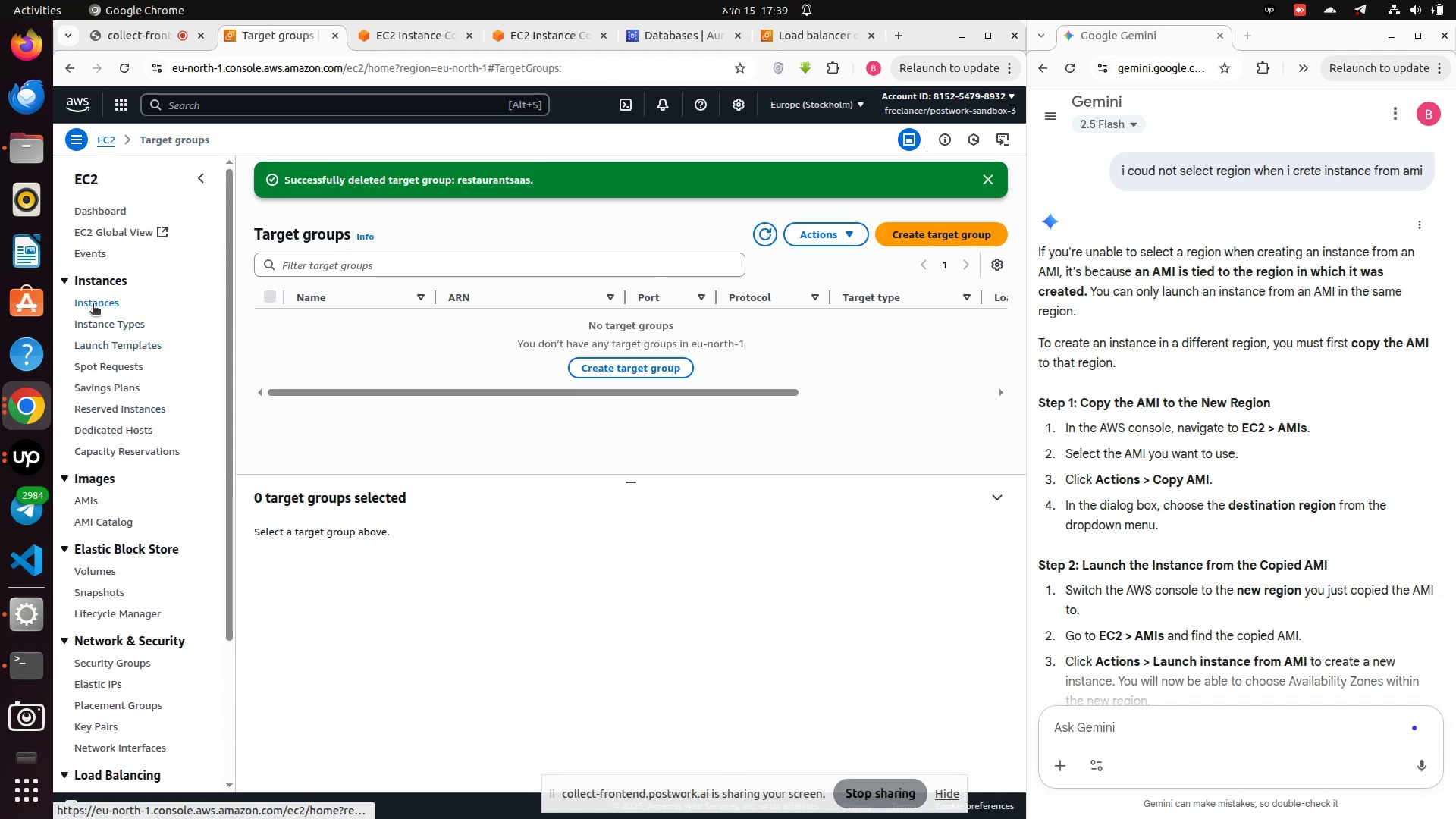 
left_click([93, 305])
 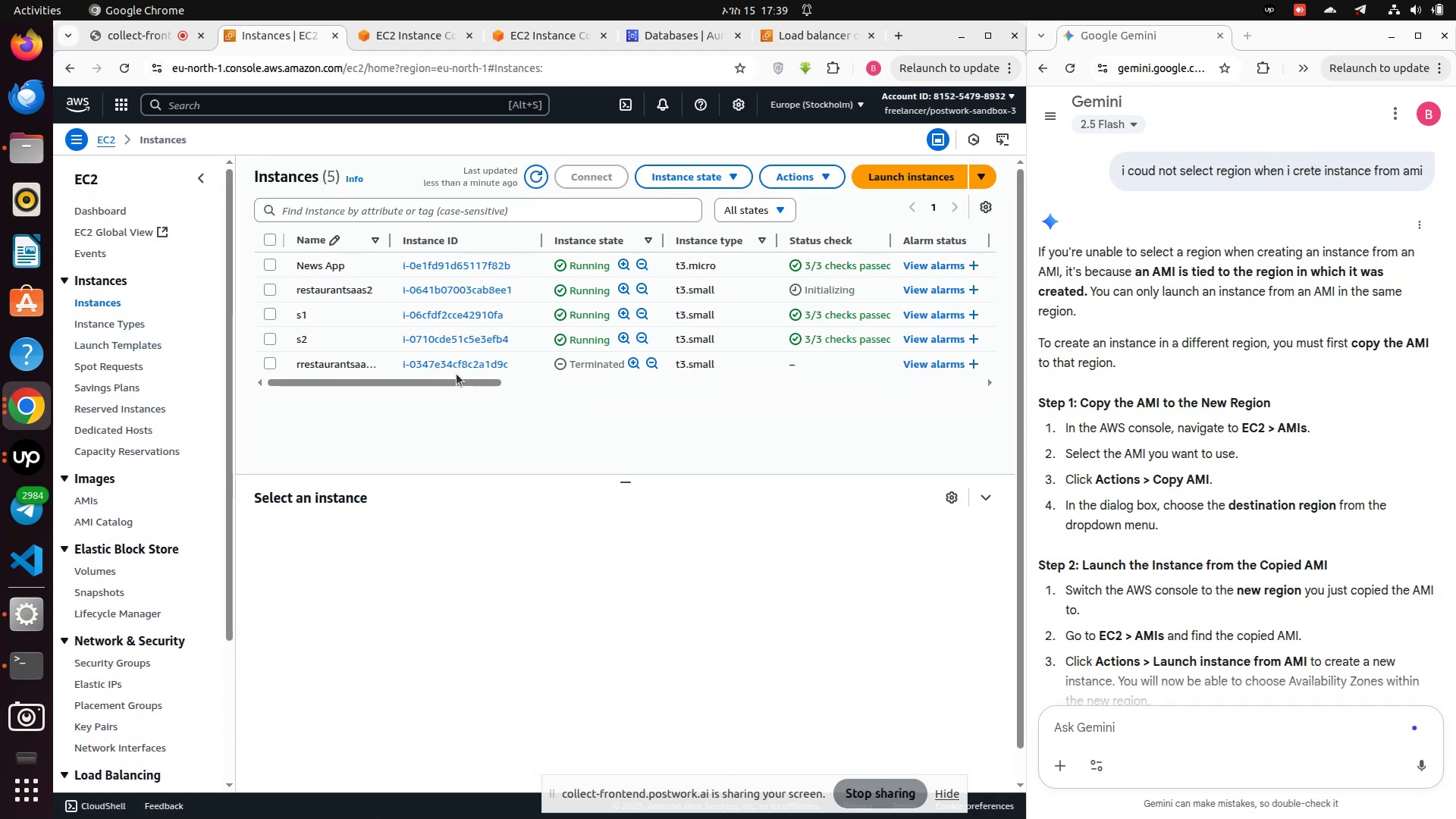 
left_click_drag(start_coordinate=[432, 381], to_coordinate=[246, 431])
 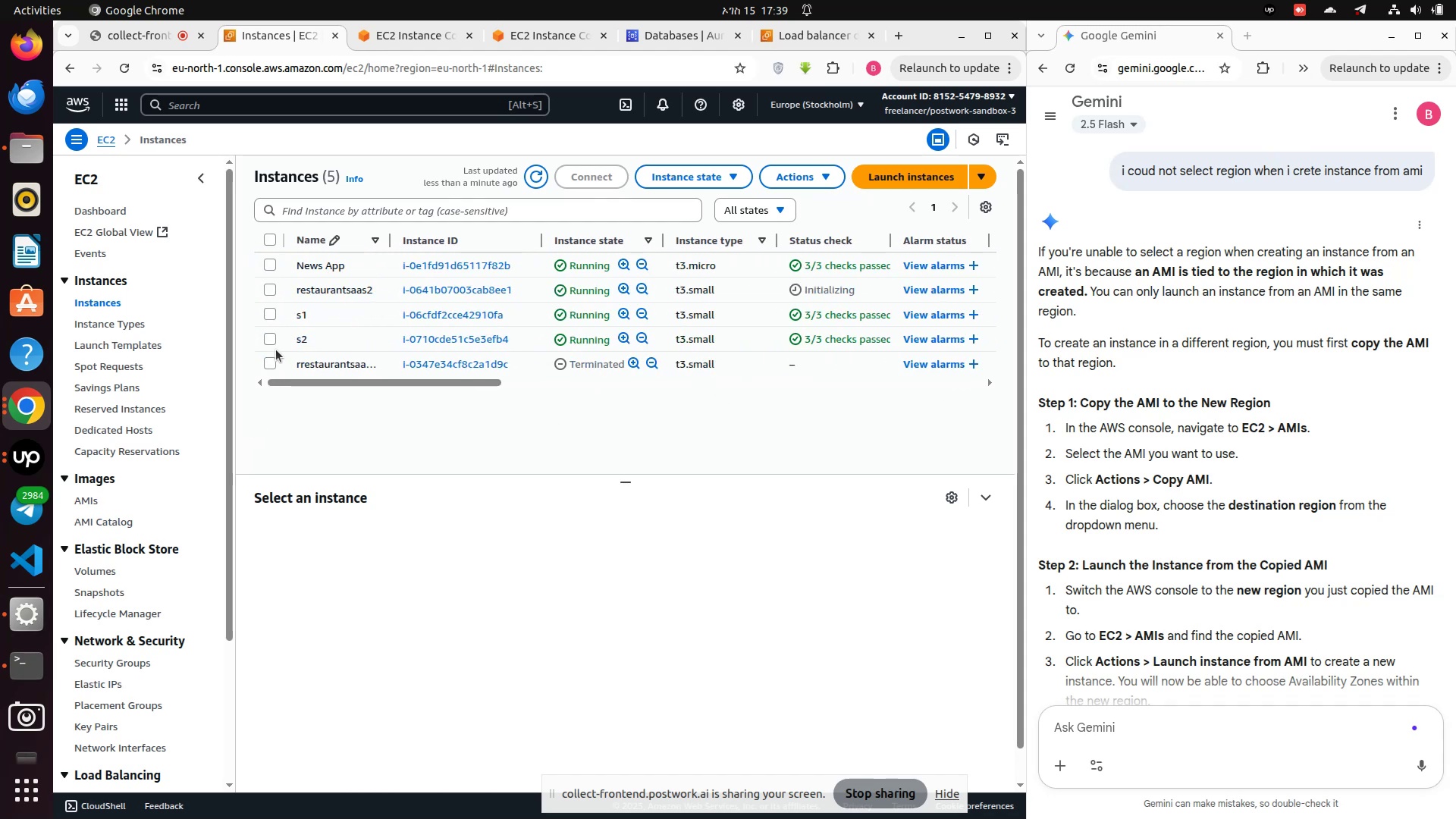 
left_click([269, 340])
 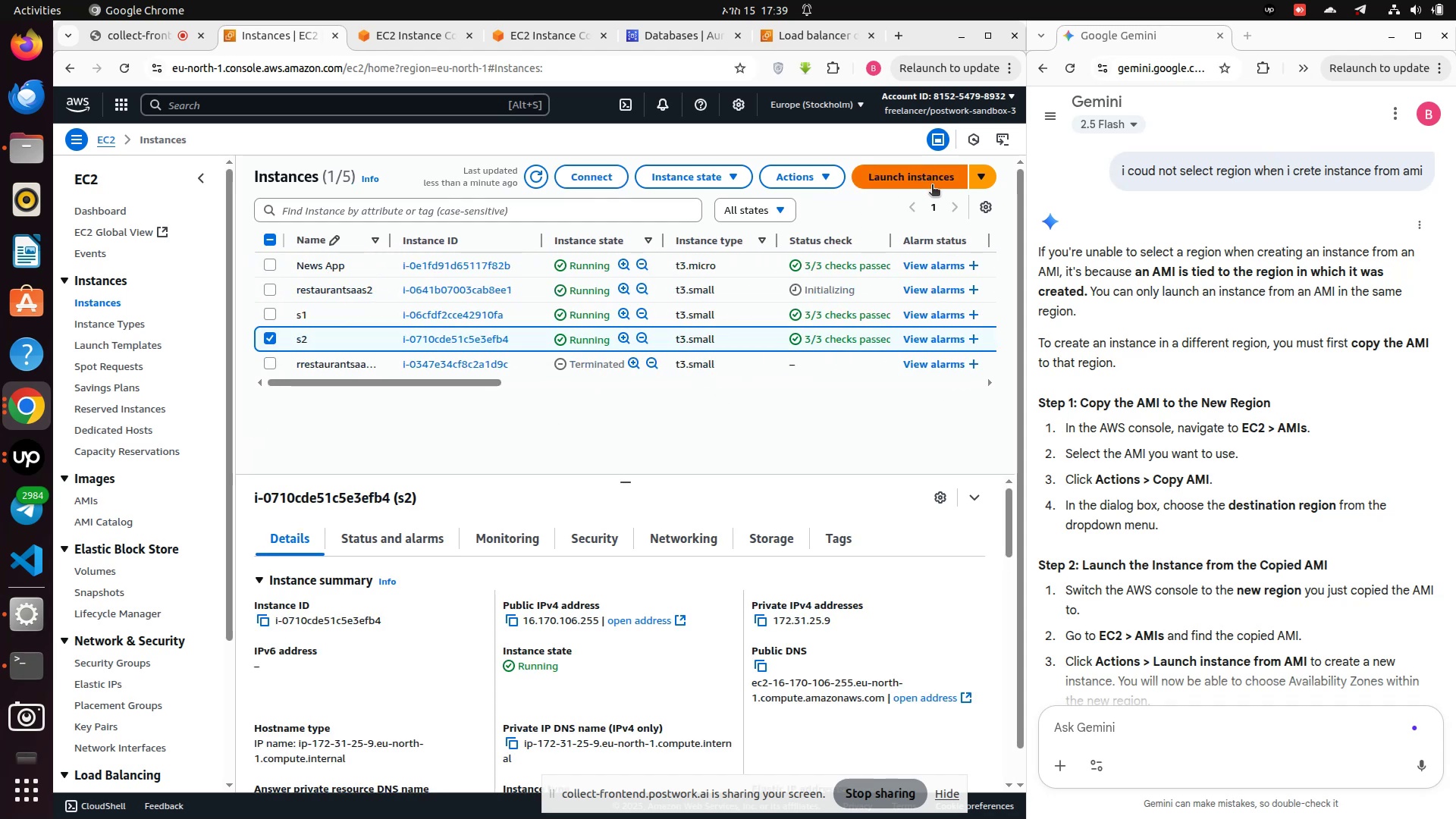 
left_click([976, 185])
 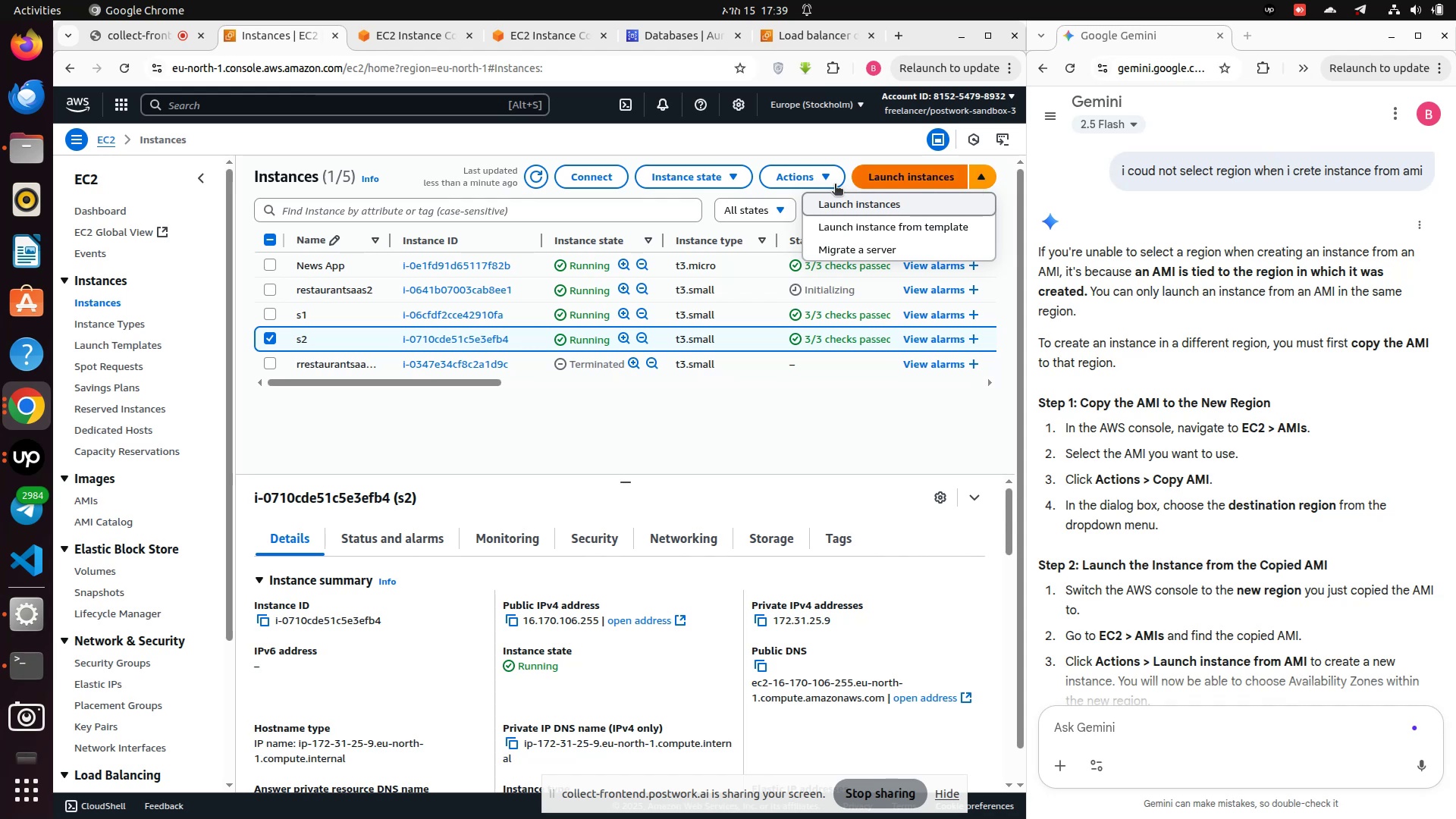 
left_click([799, 184])
 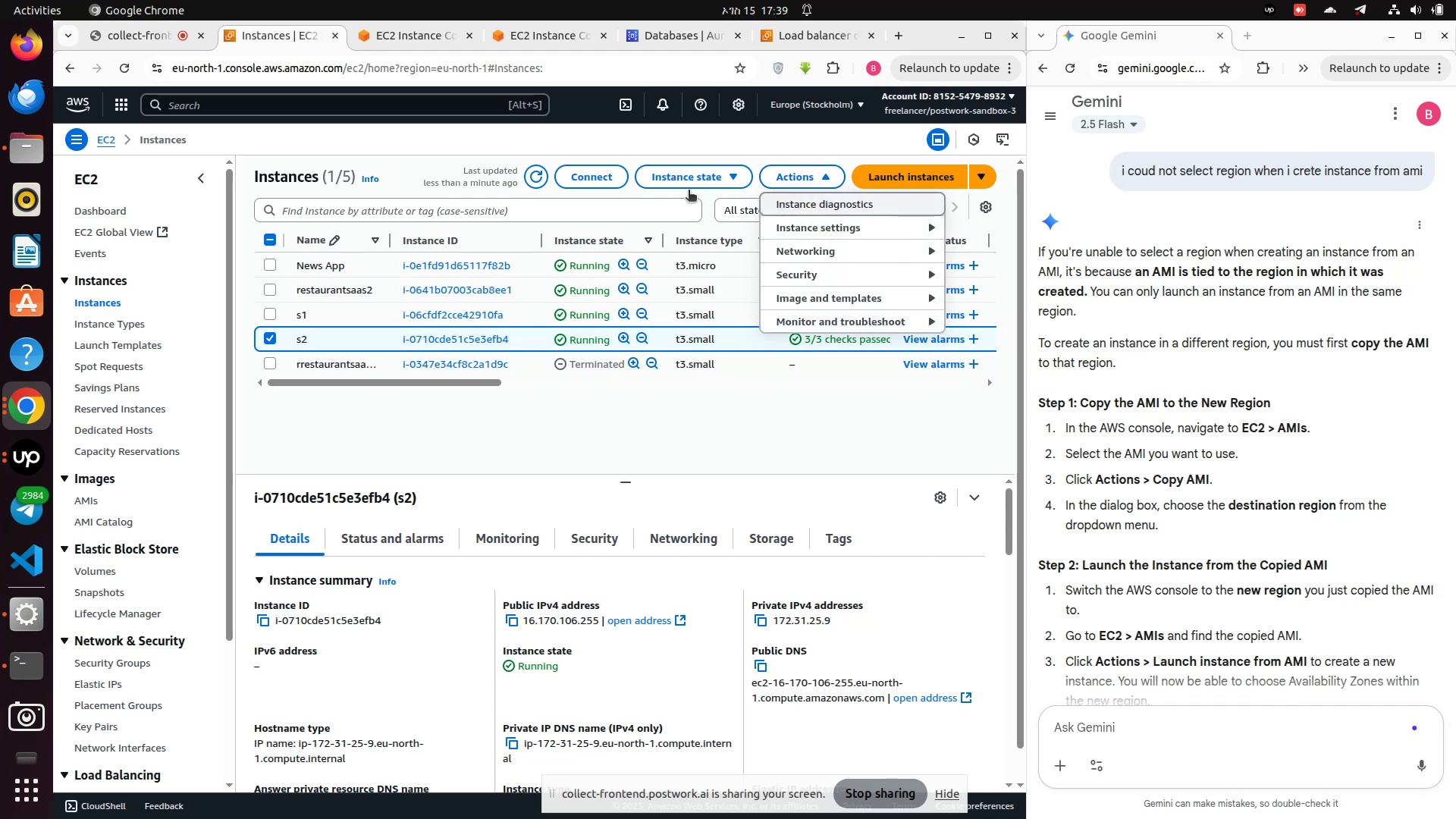 
left_click([696, 179])
 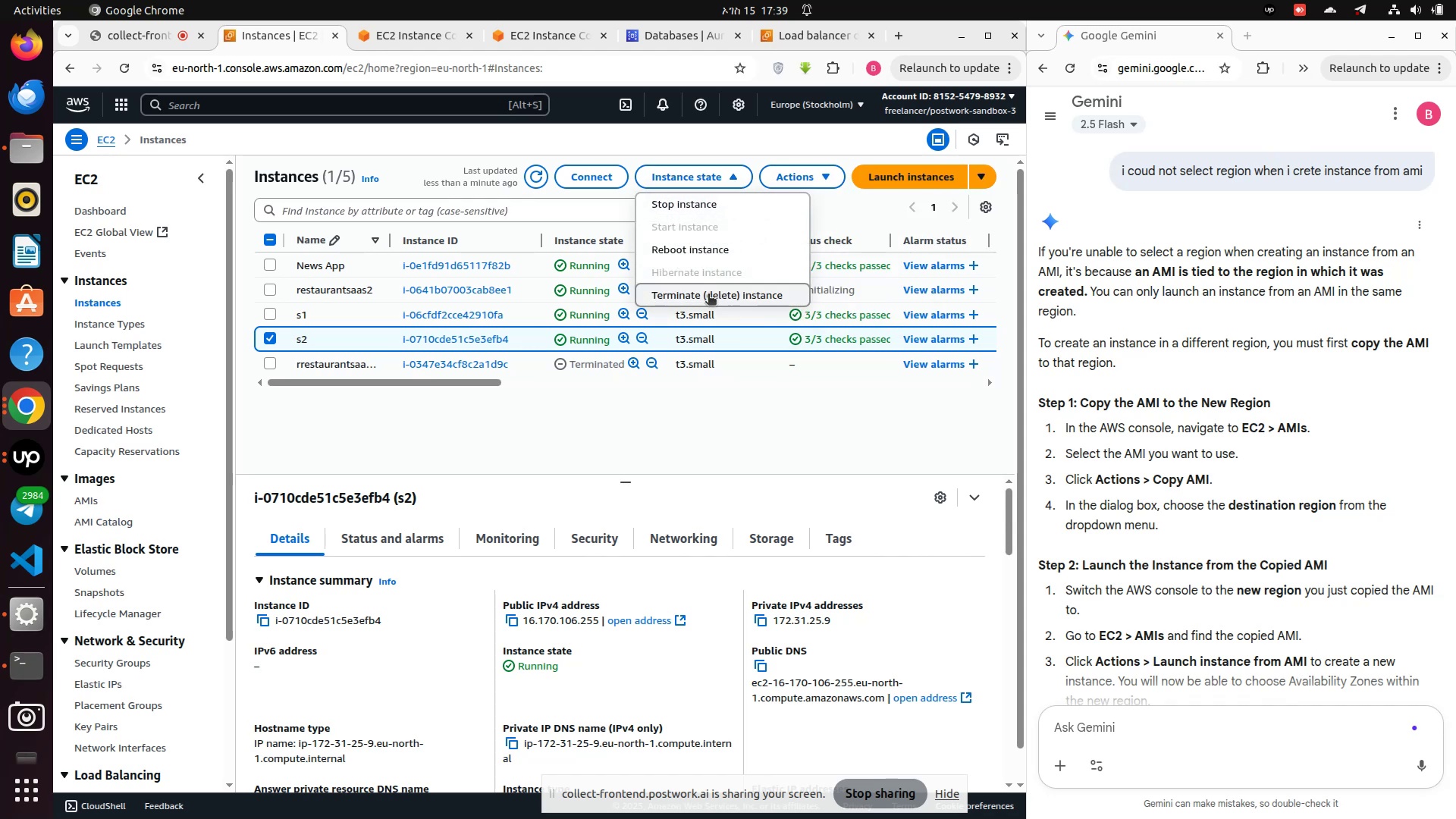 
left_click([708, 296])
 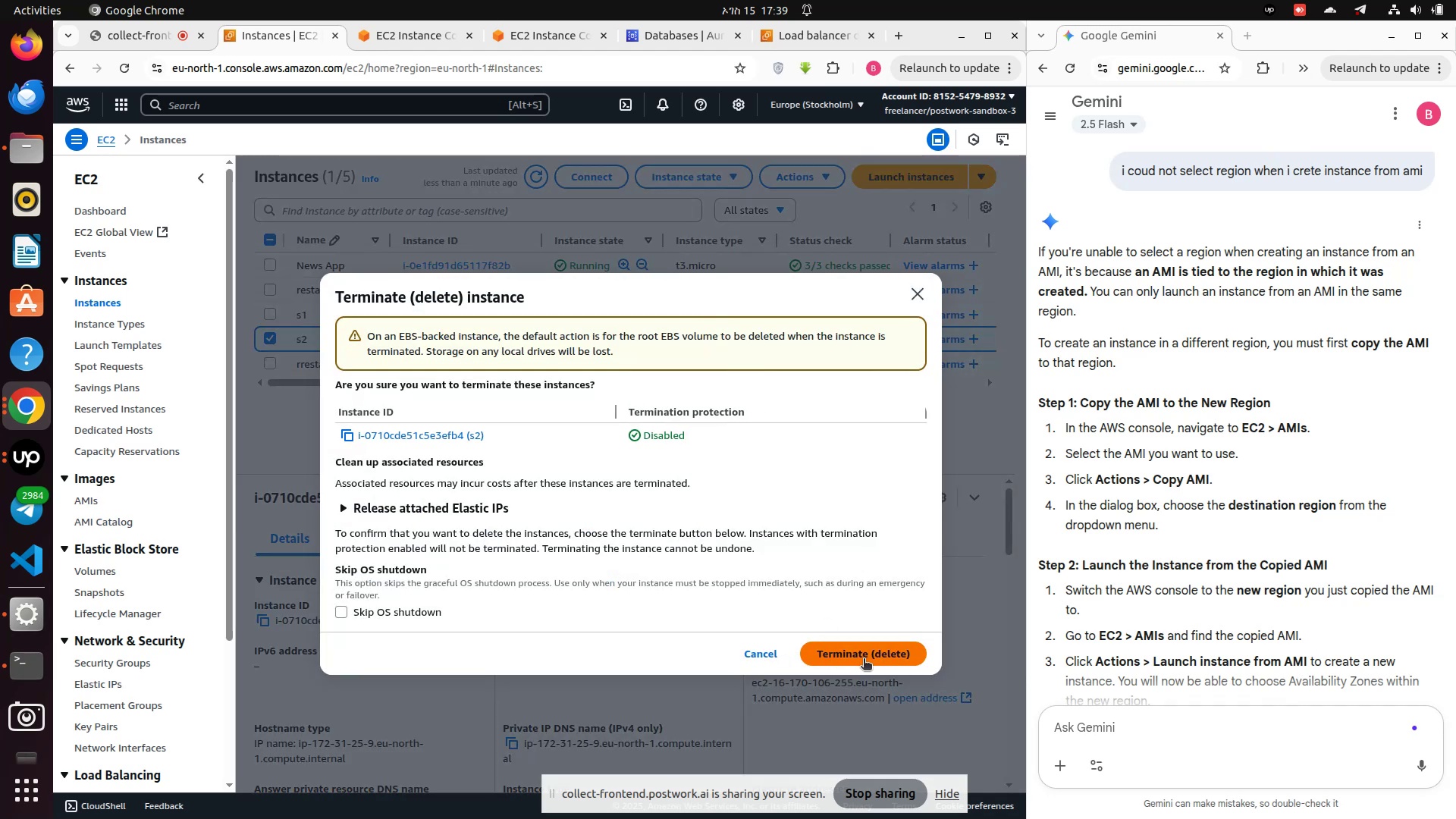 
left_click([858, 659])
 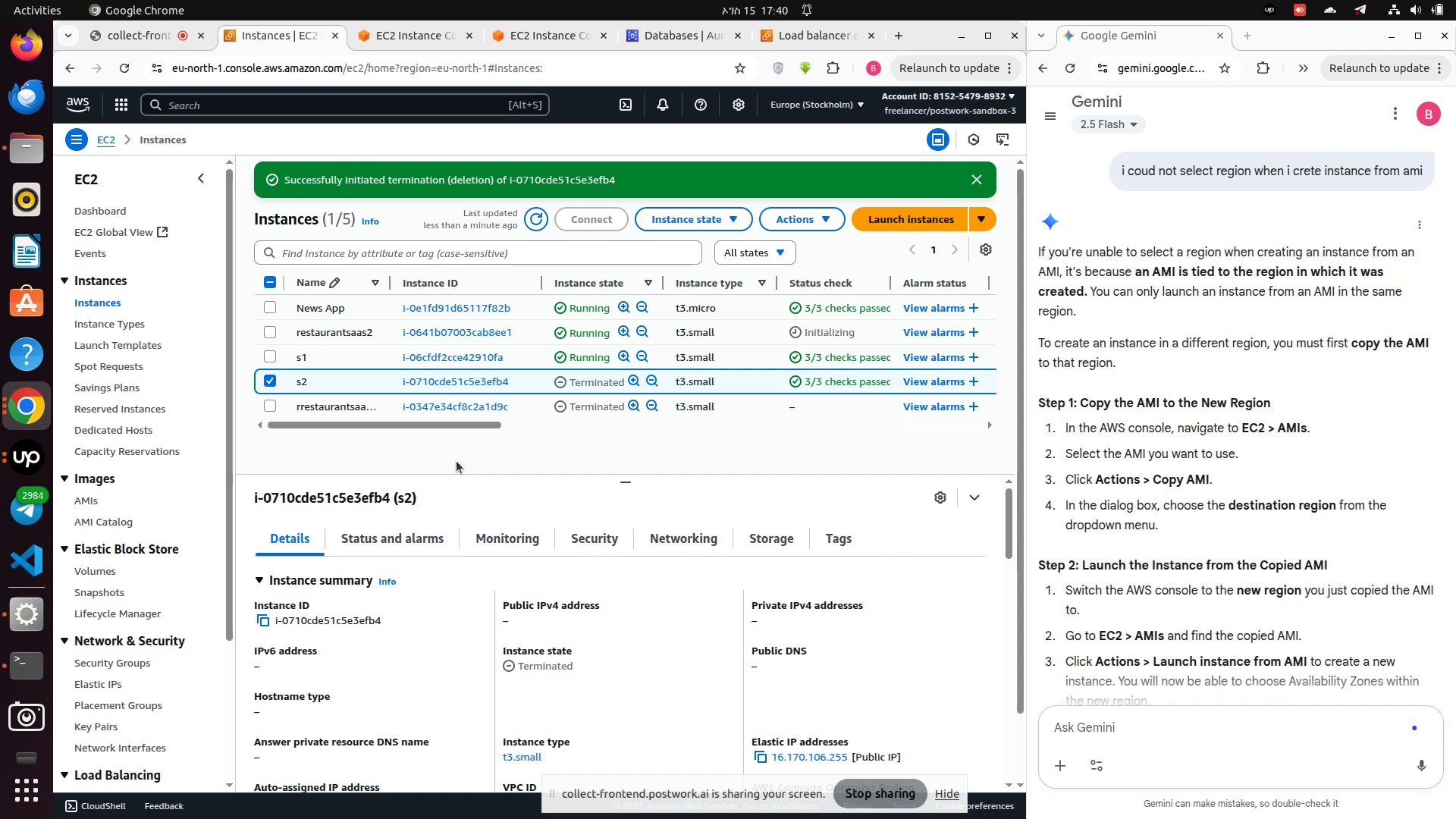 
wait(57.59)
 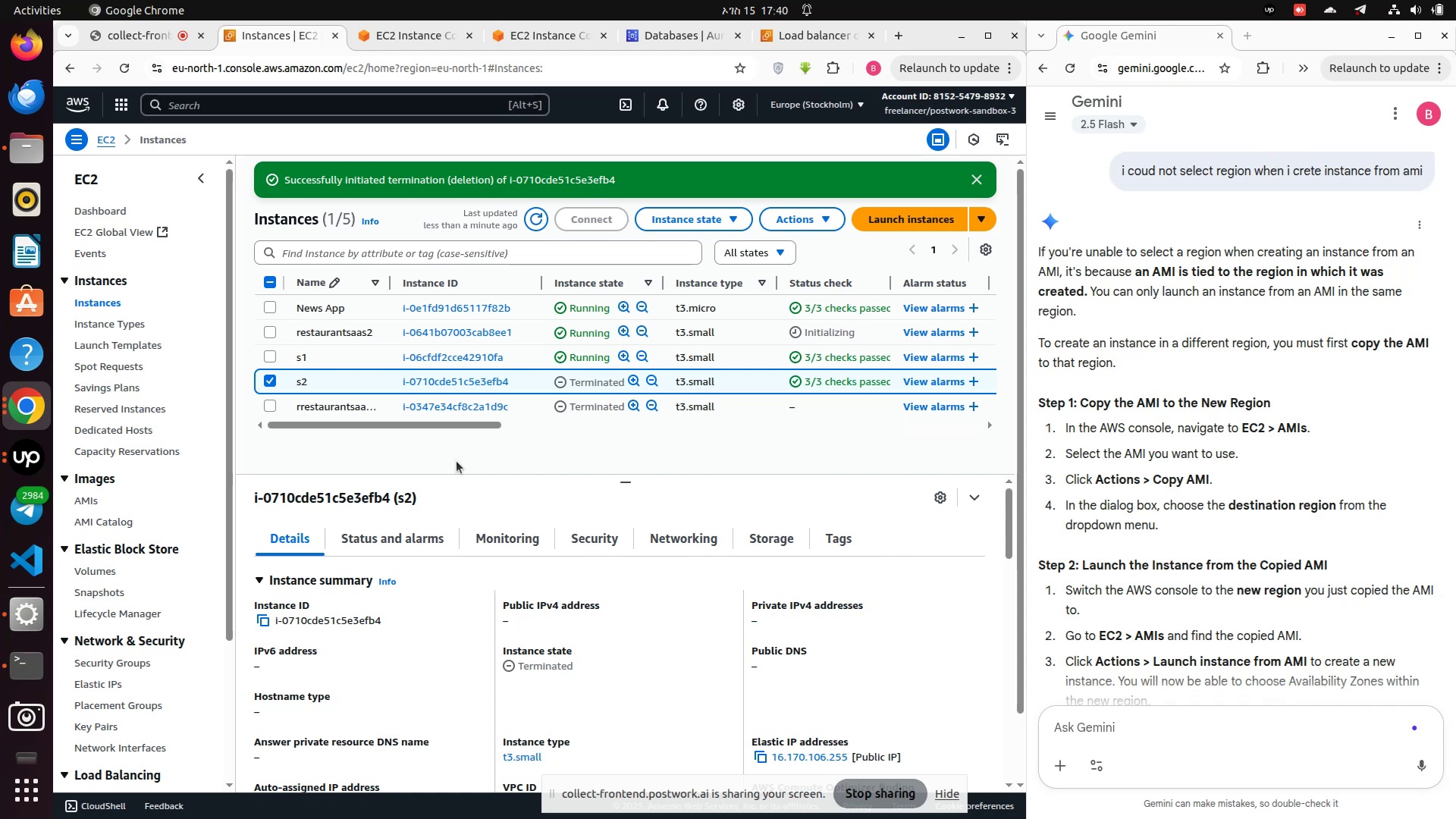 
left_click([463, 330])
 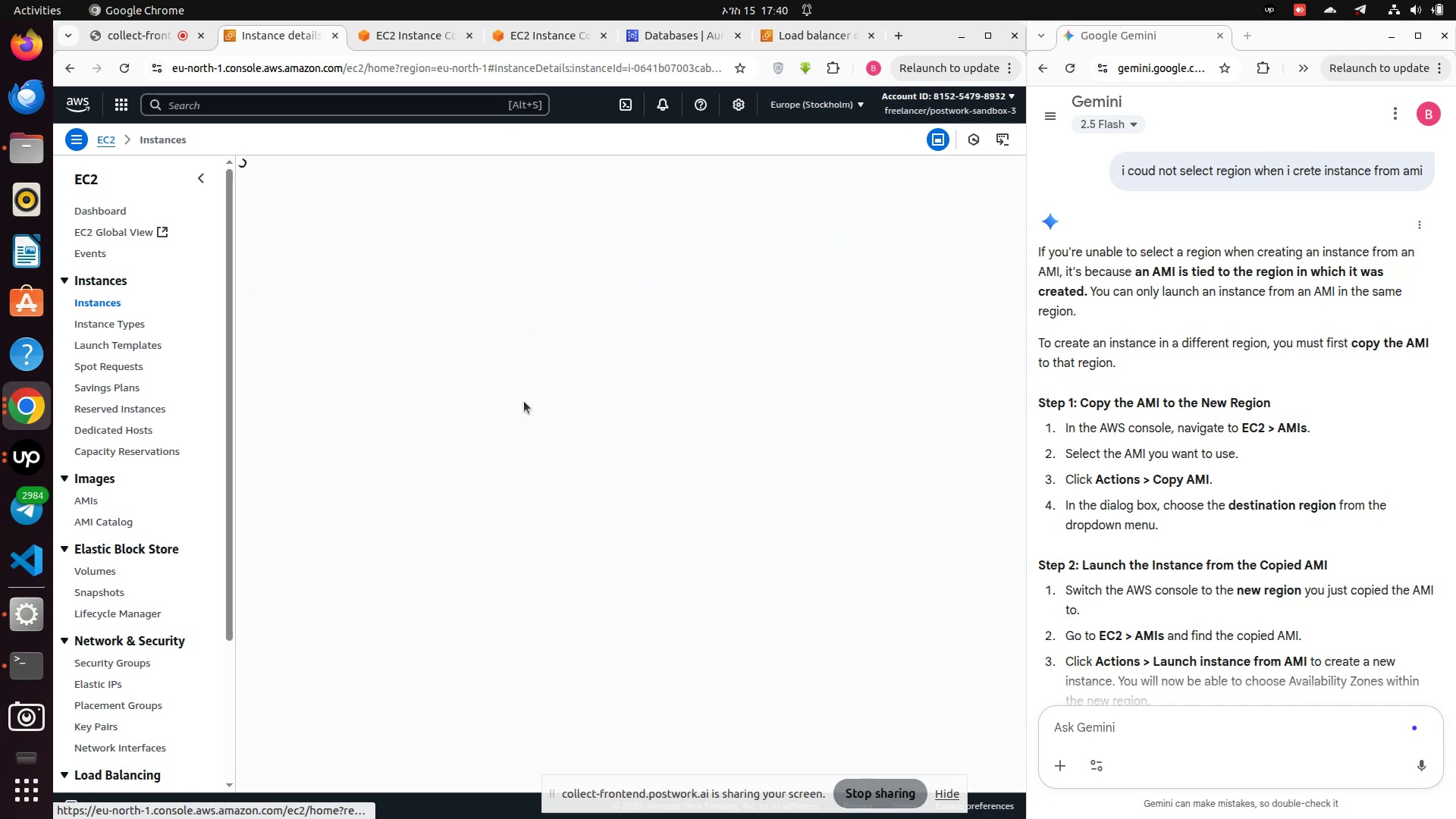 
mouse_move([588, 395])
 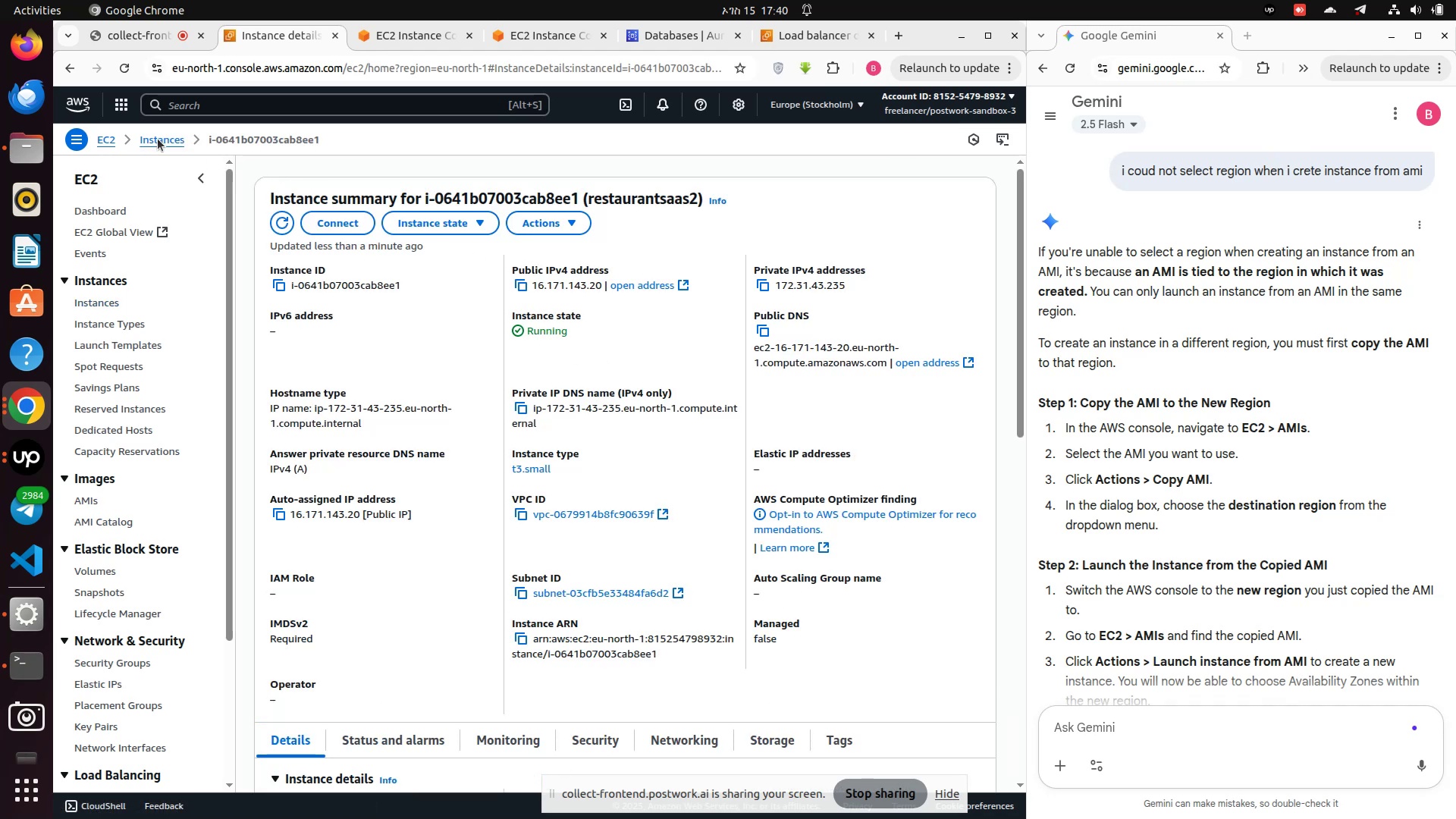 
left_click([165, 136])
 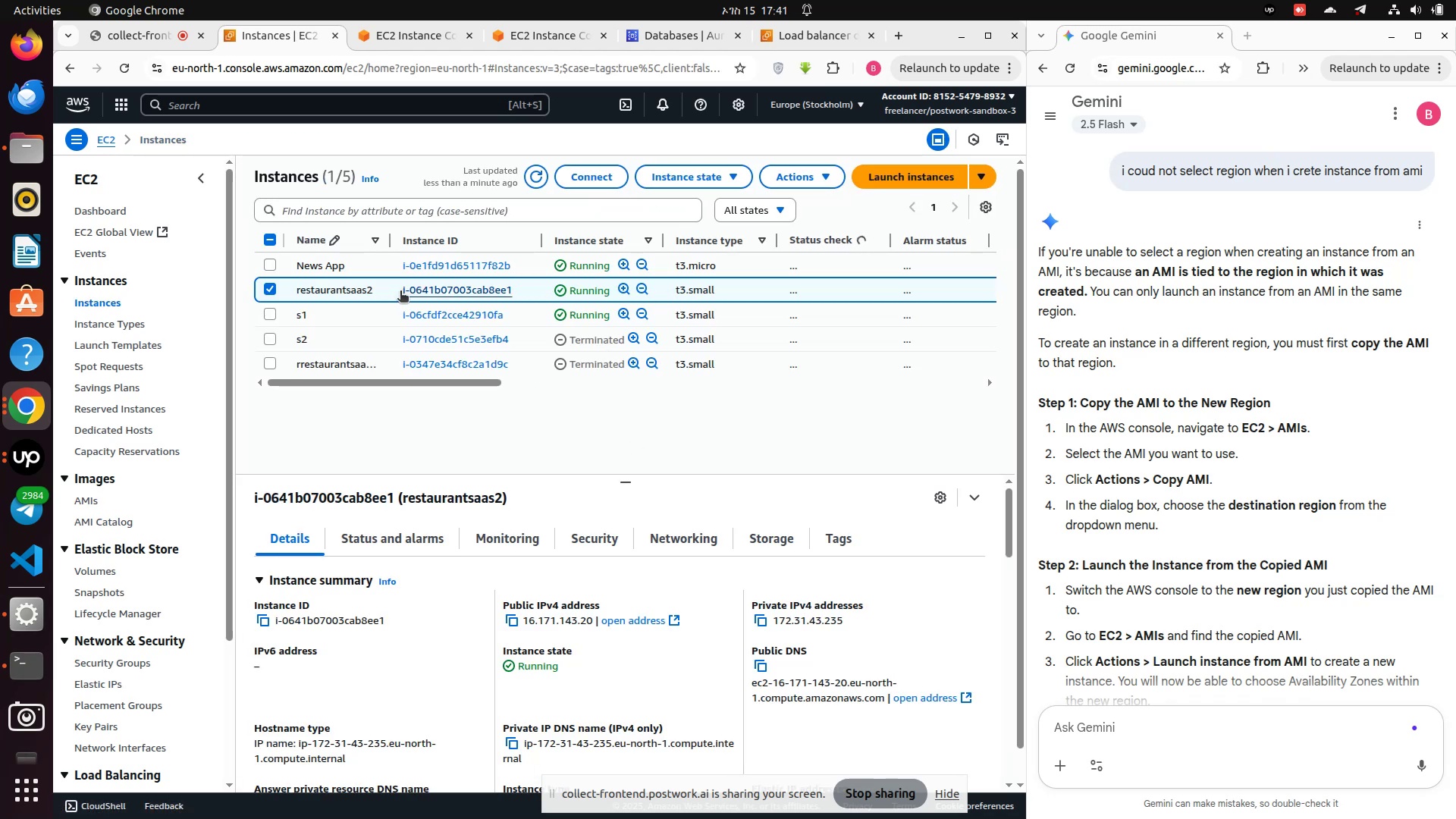 
left_click([444, 291])
 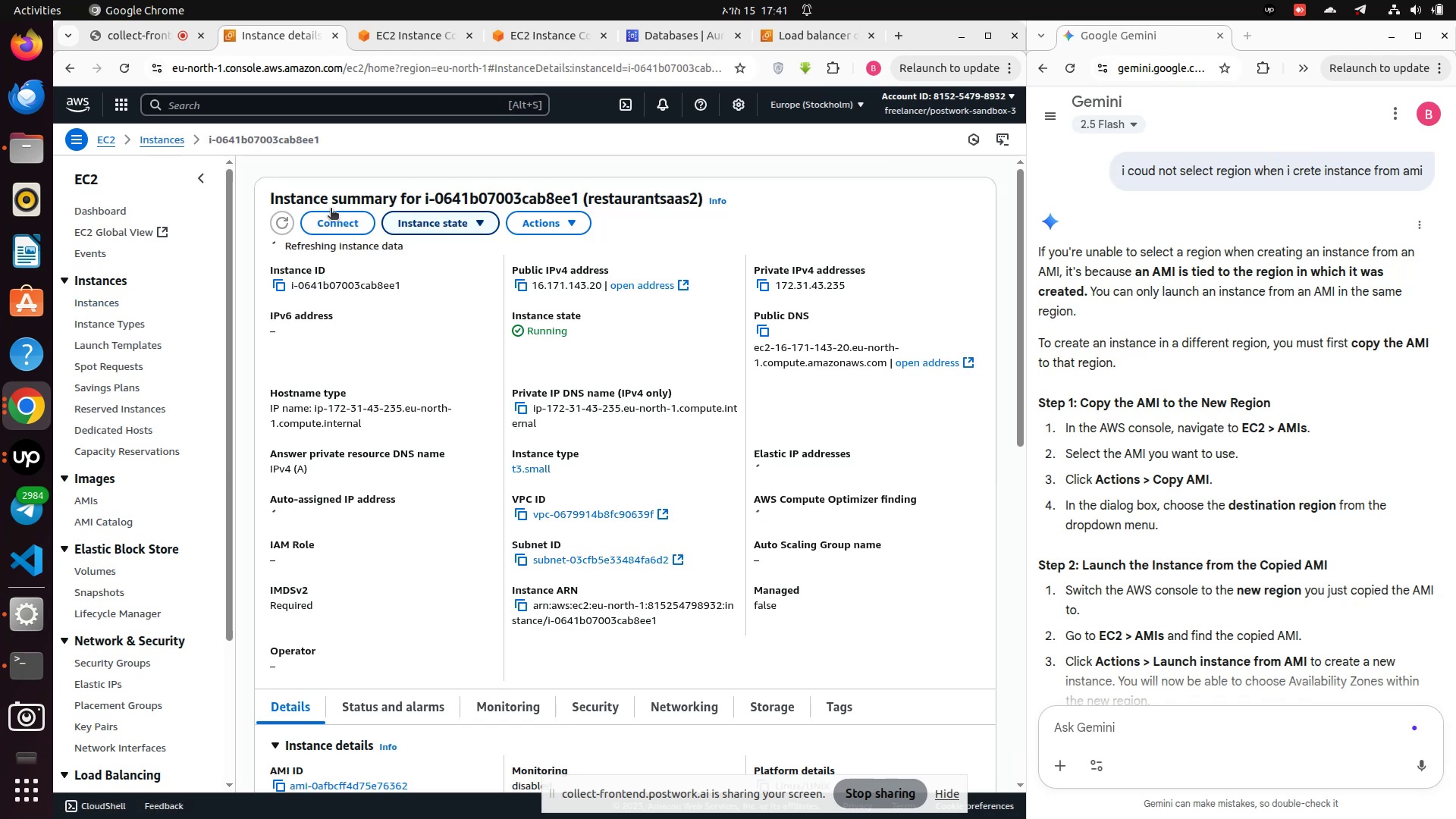 
left_click([319, 231])
 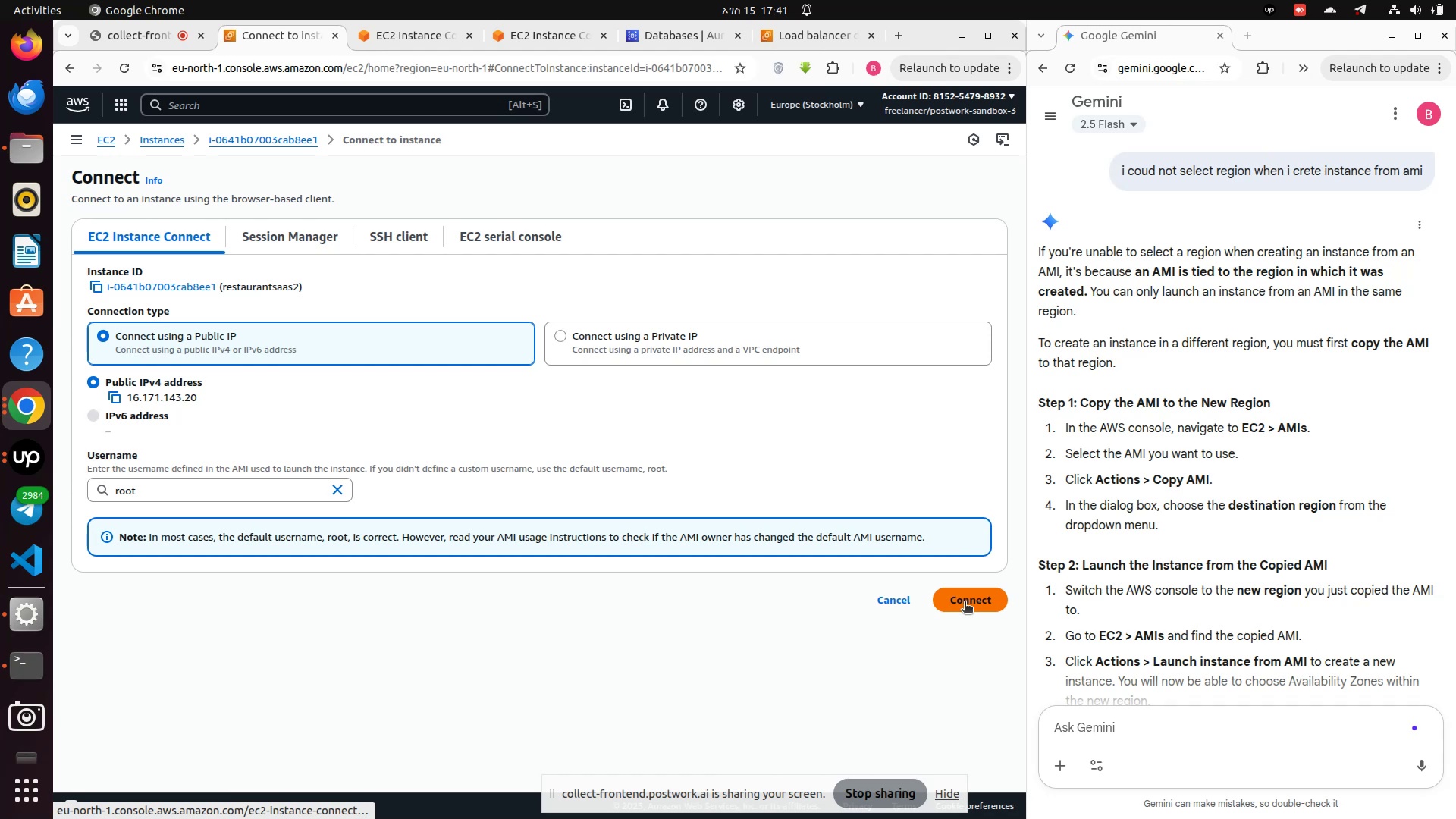 
wait(6.54)
 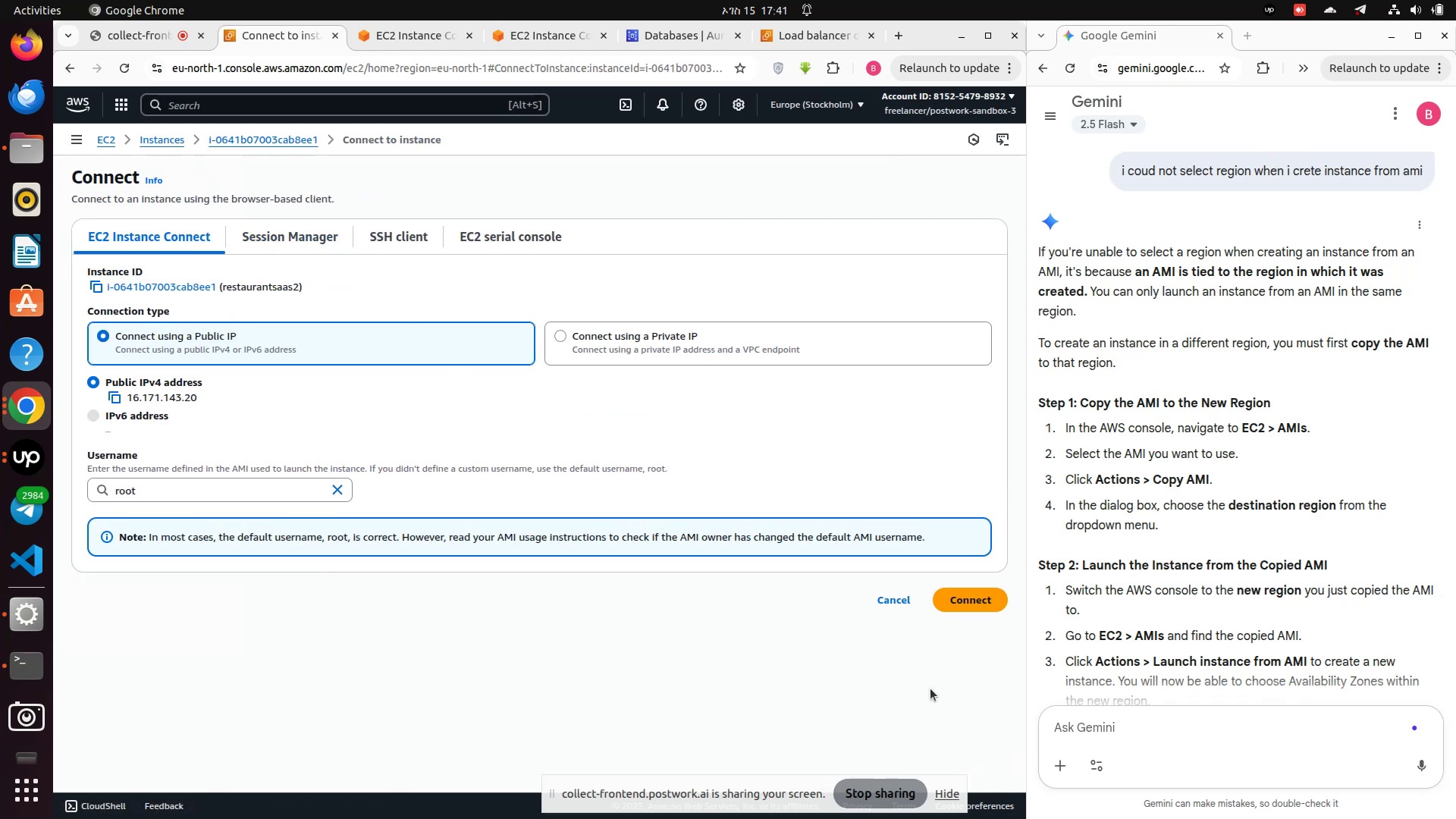 
left_click([965, 603])
 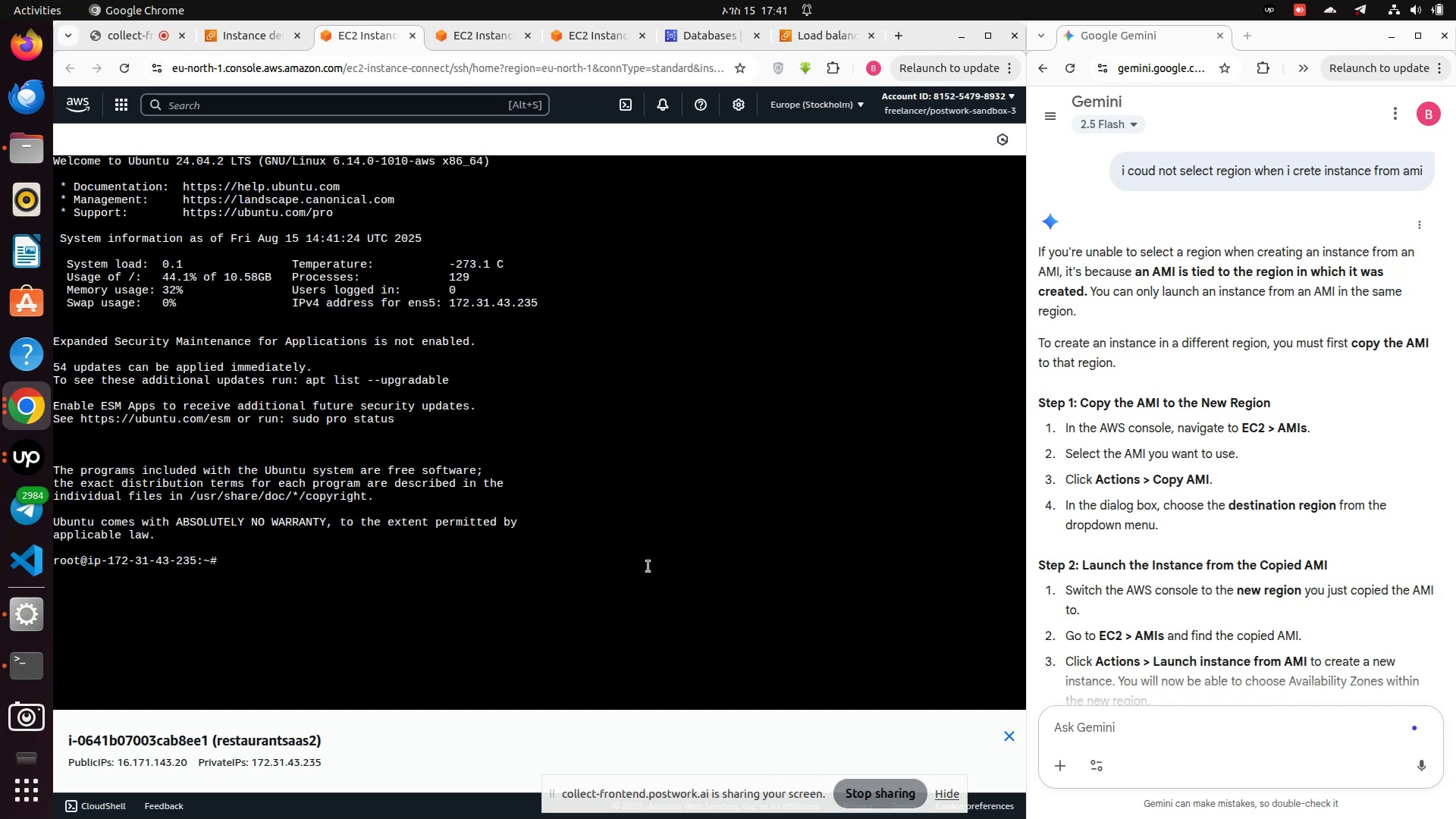 
wait(24.61)
 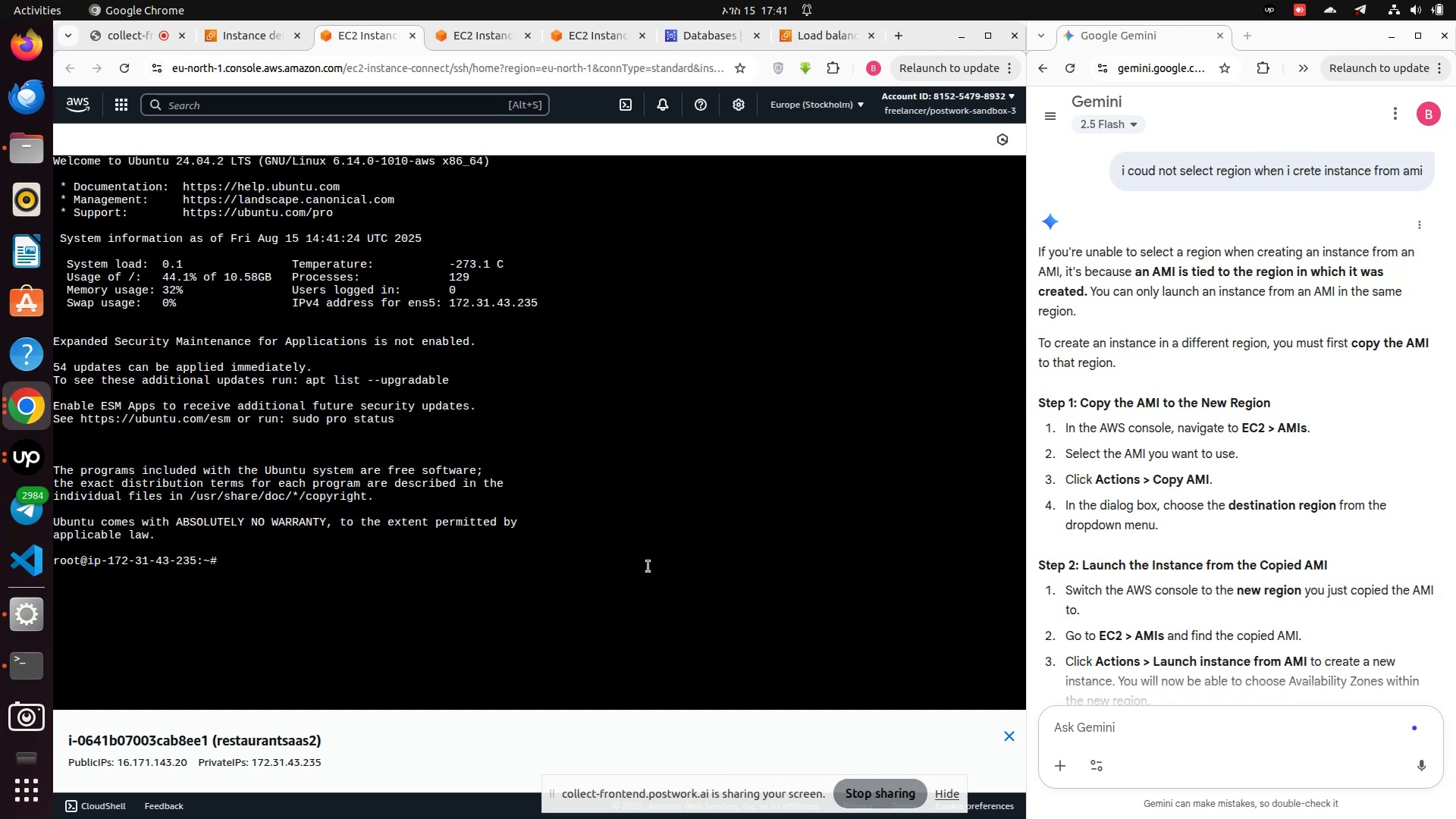 
left_click([236, 570])
 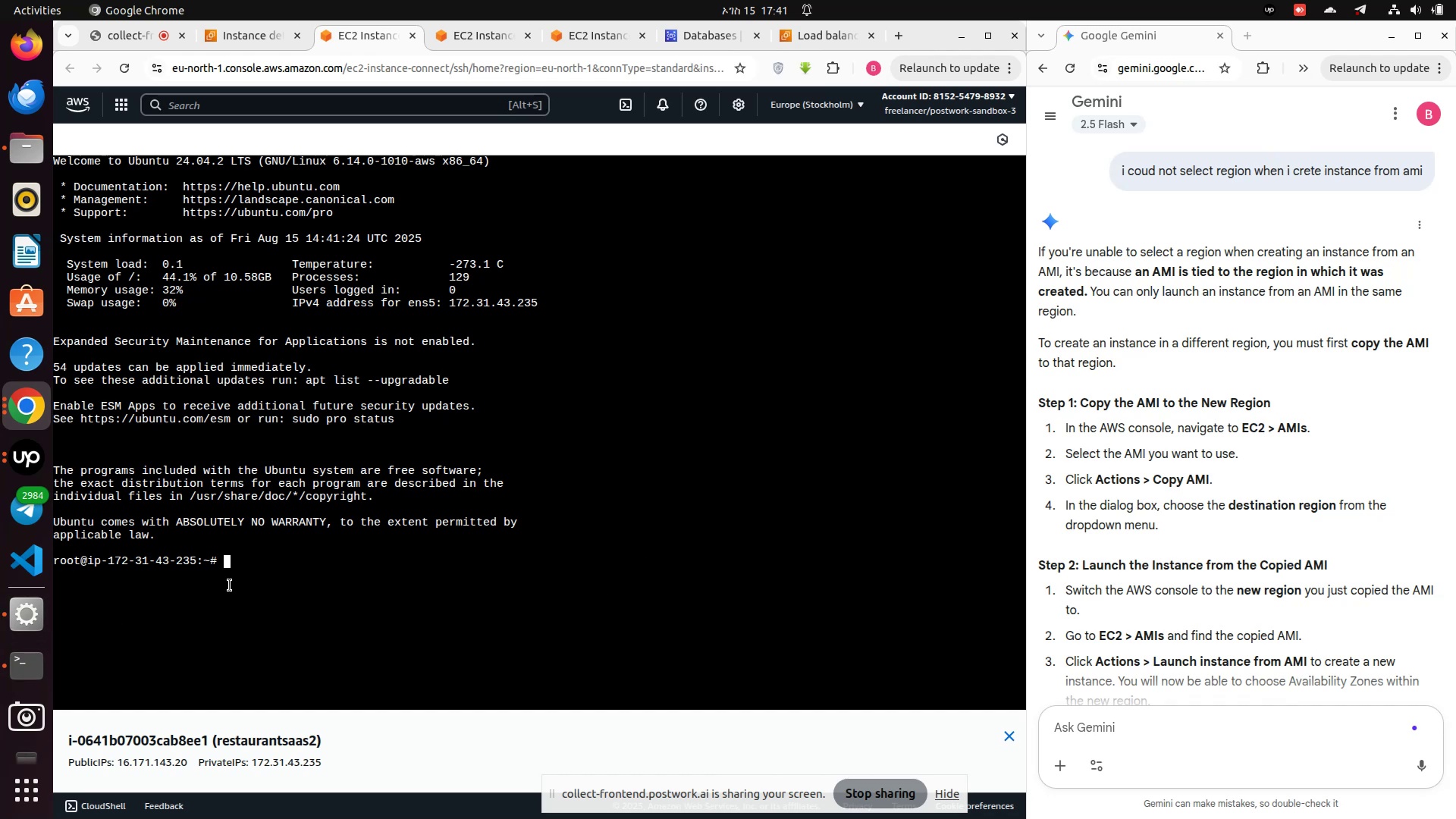 
type(ll)
 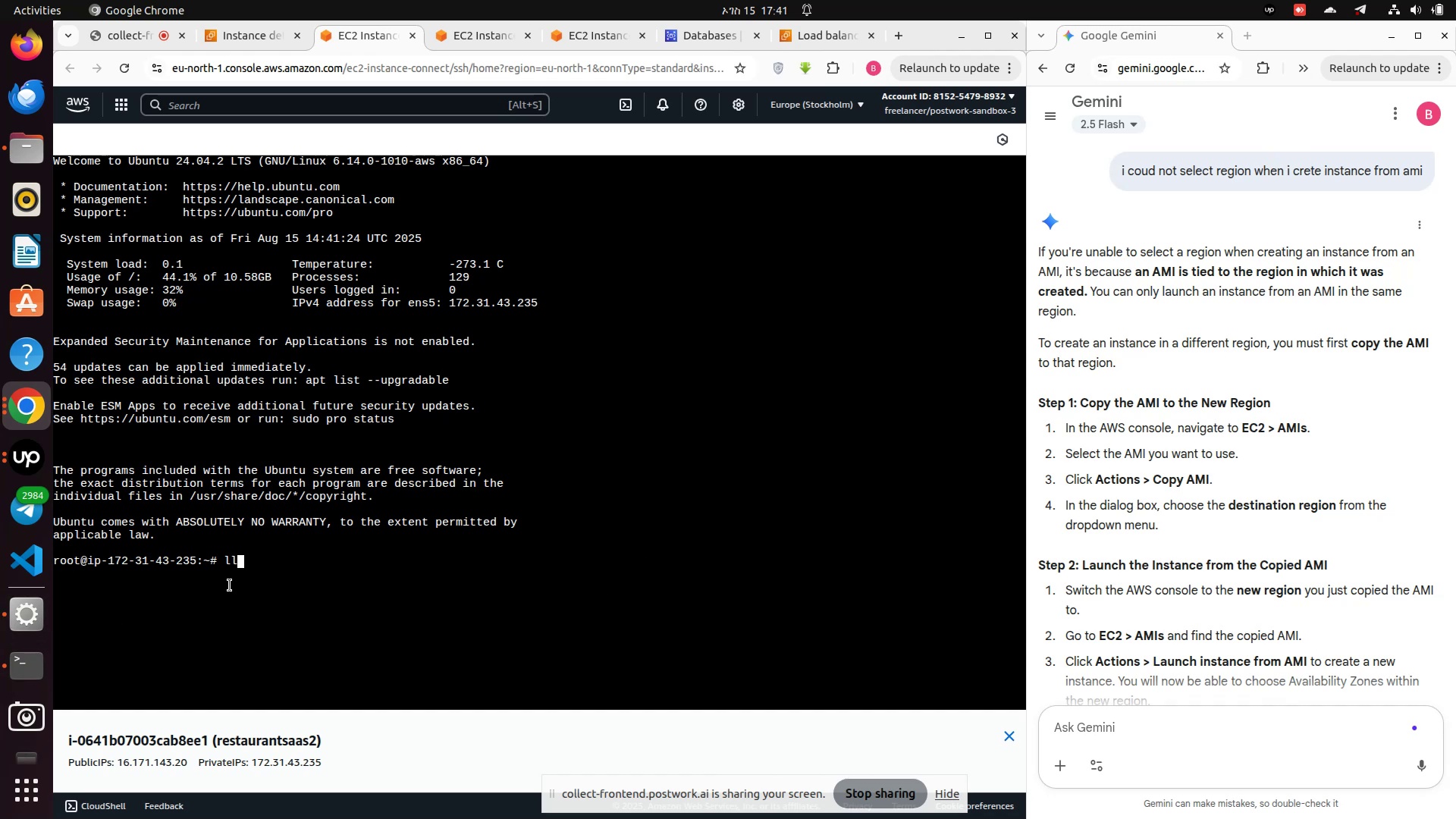 
key(Enter)
 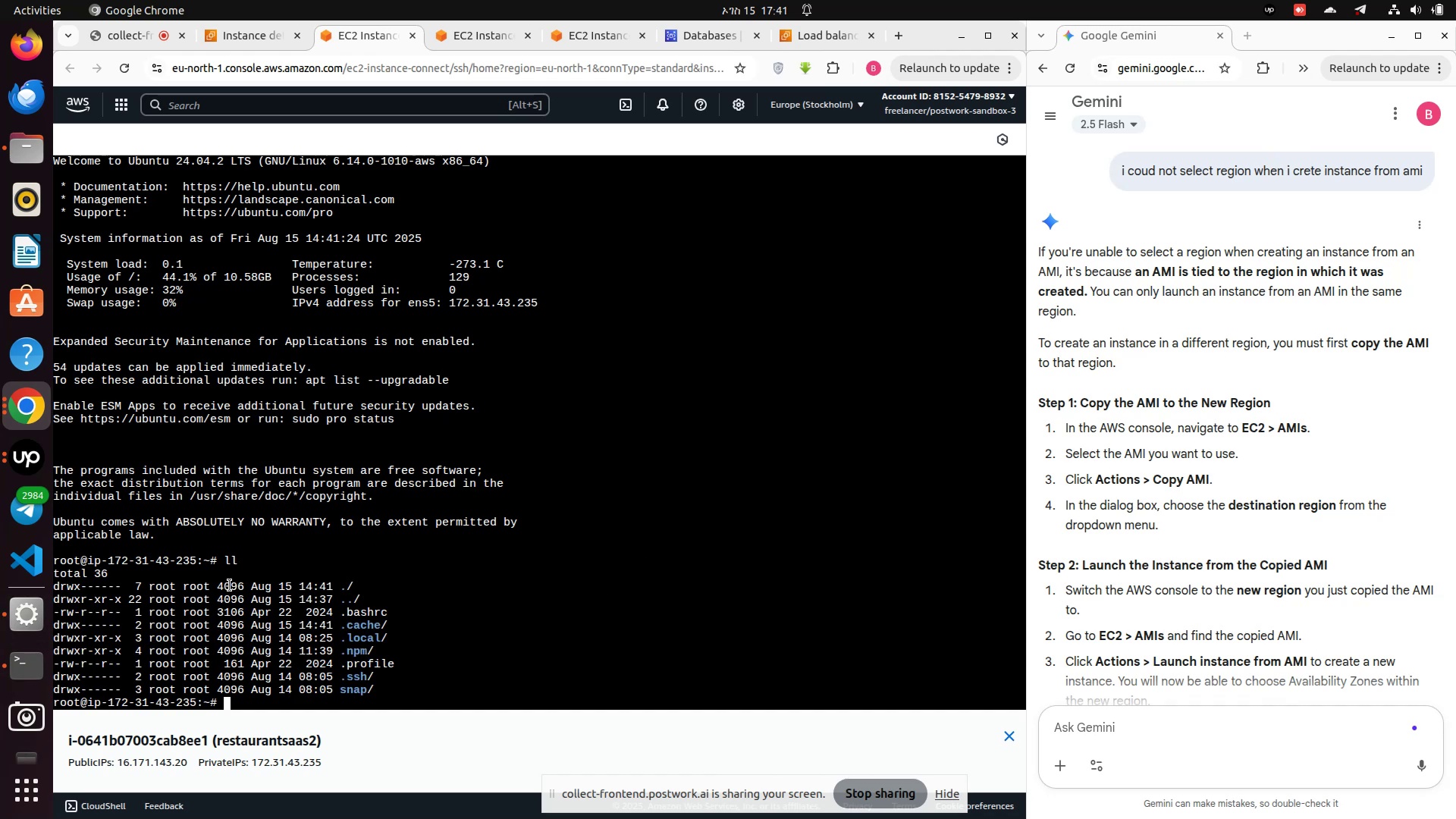 
type(clear)
 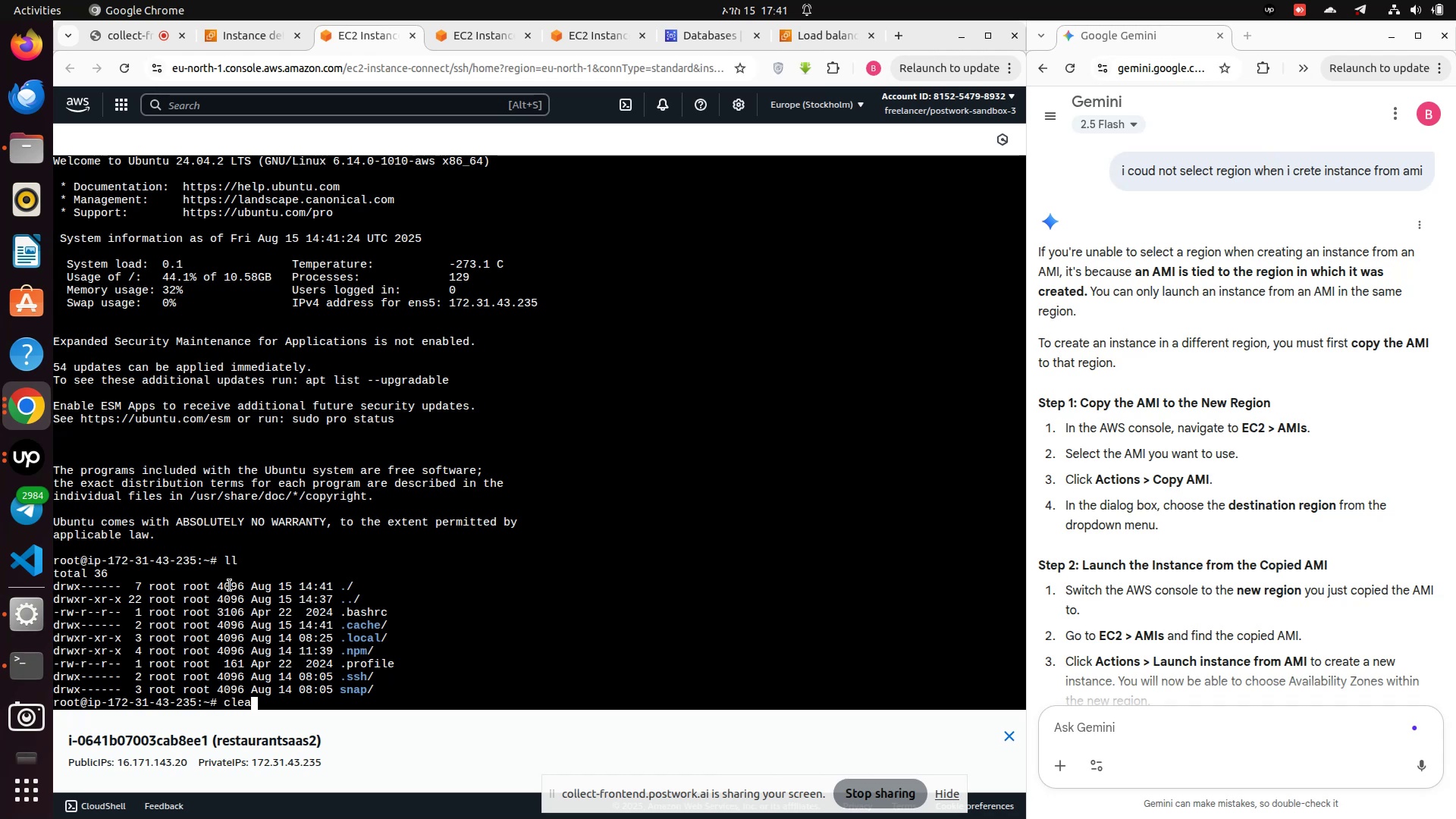 